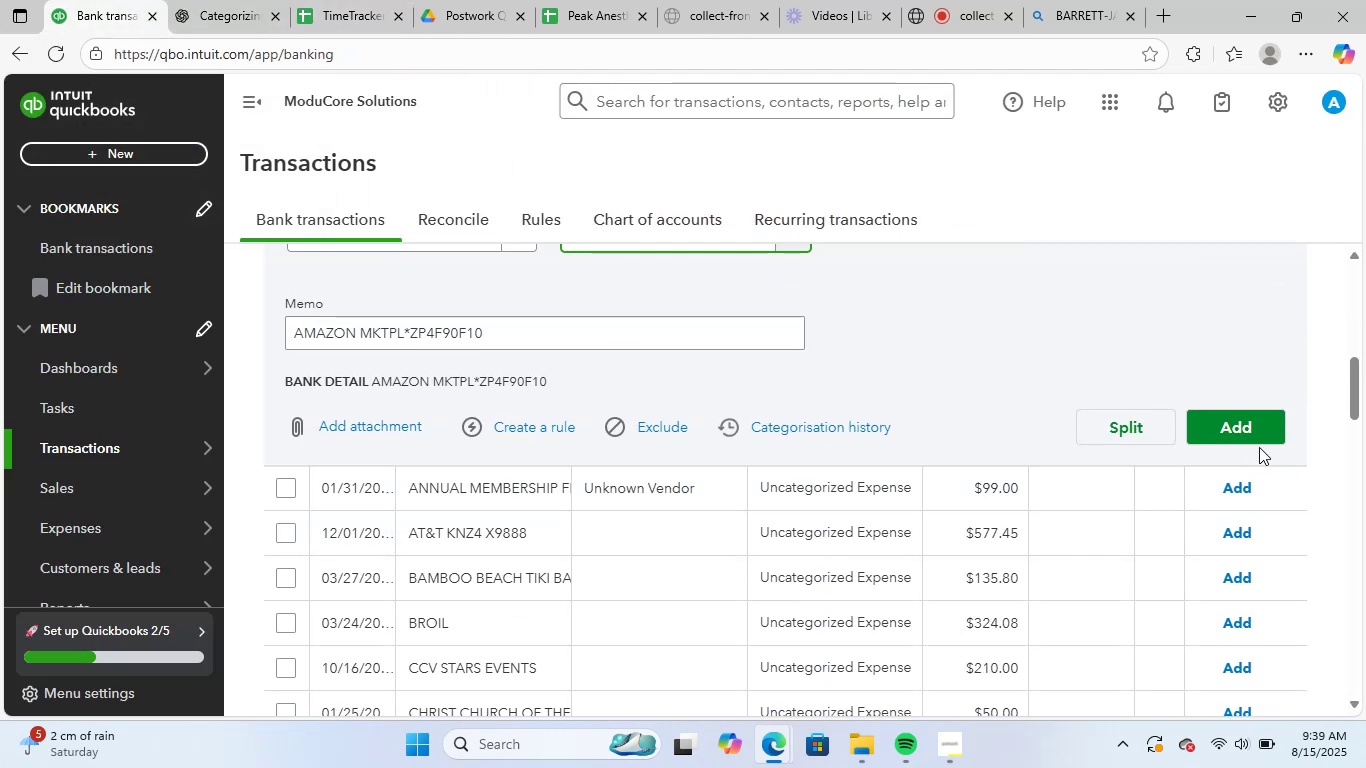 
left_click([1246, 425])
 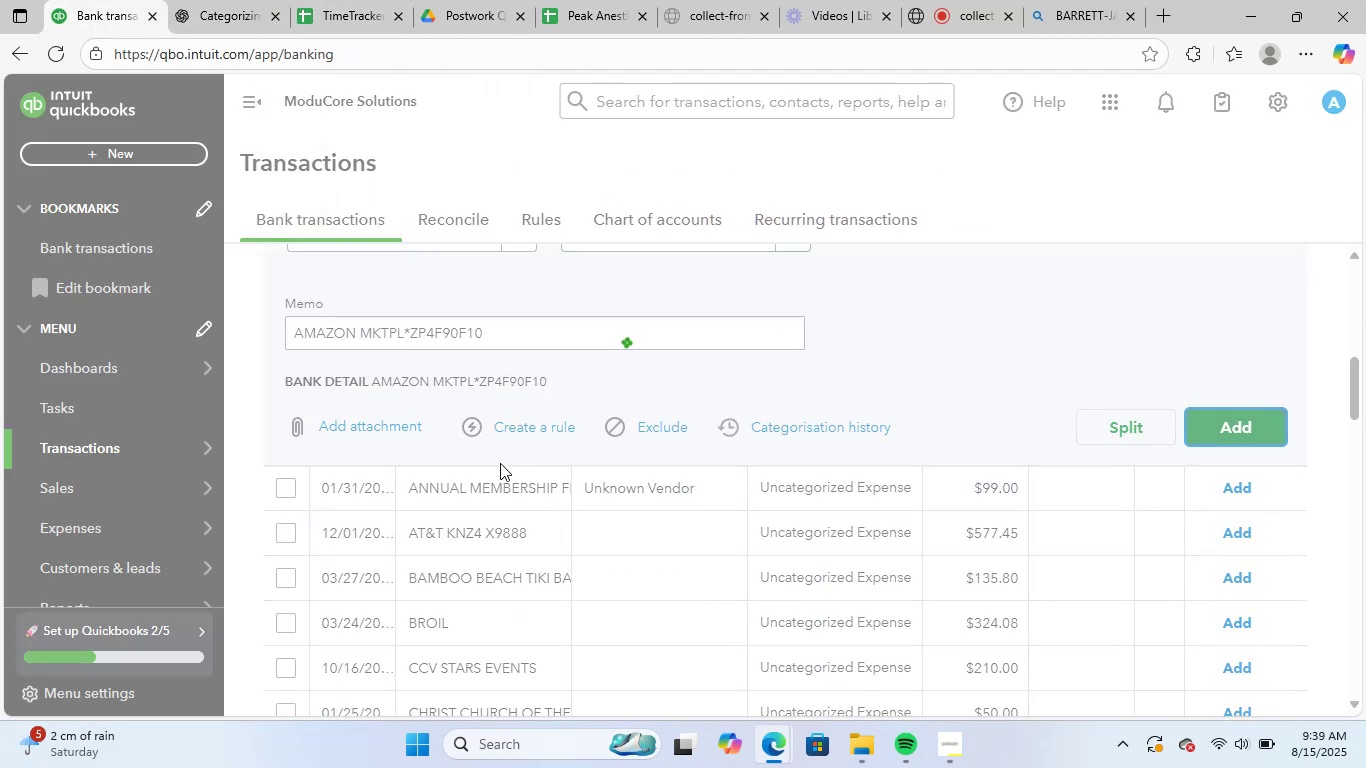 
mouse_move([521, 453])
 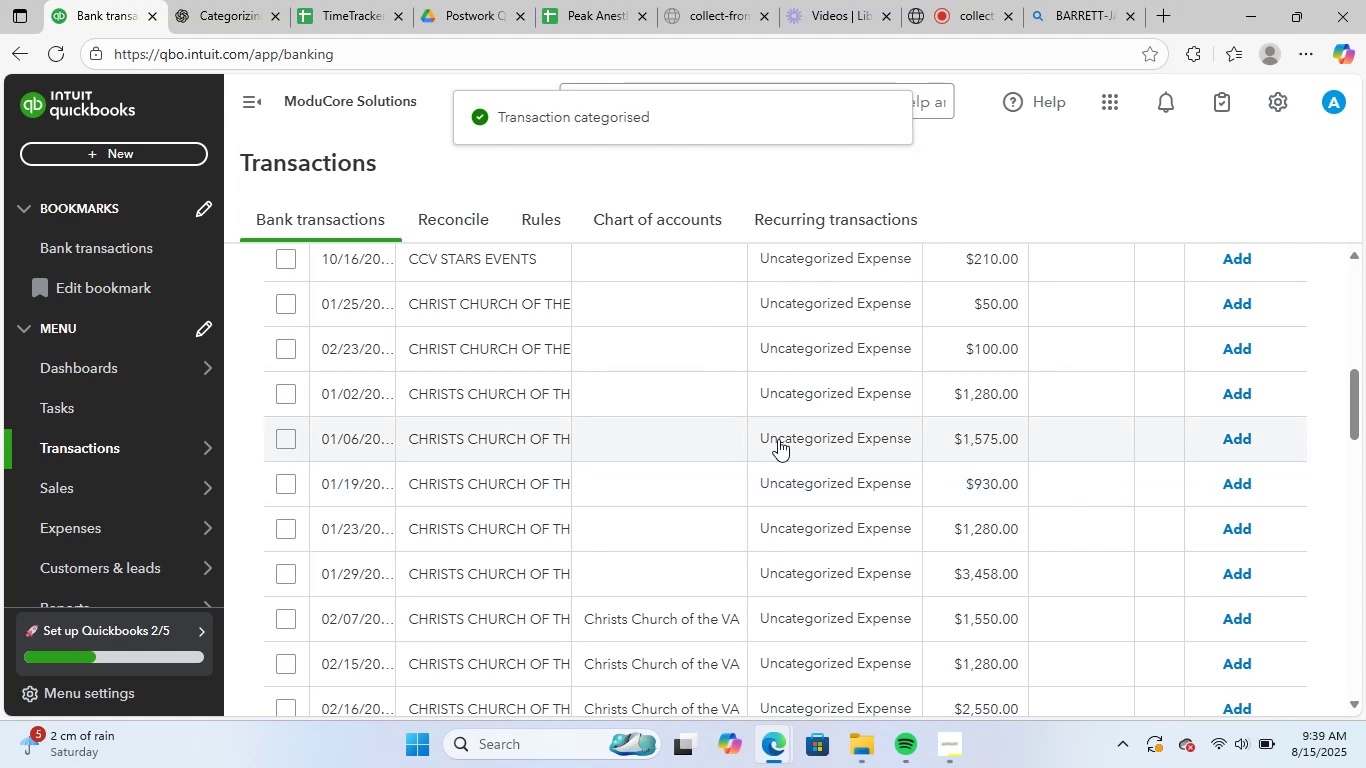 
scroll: coordinate [760, 428], scroll_direction: up, amount: 3.0
 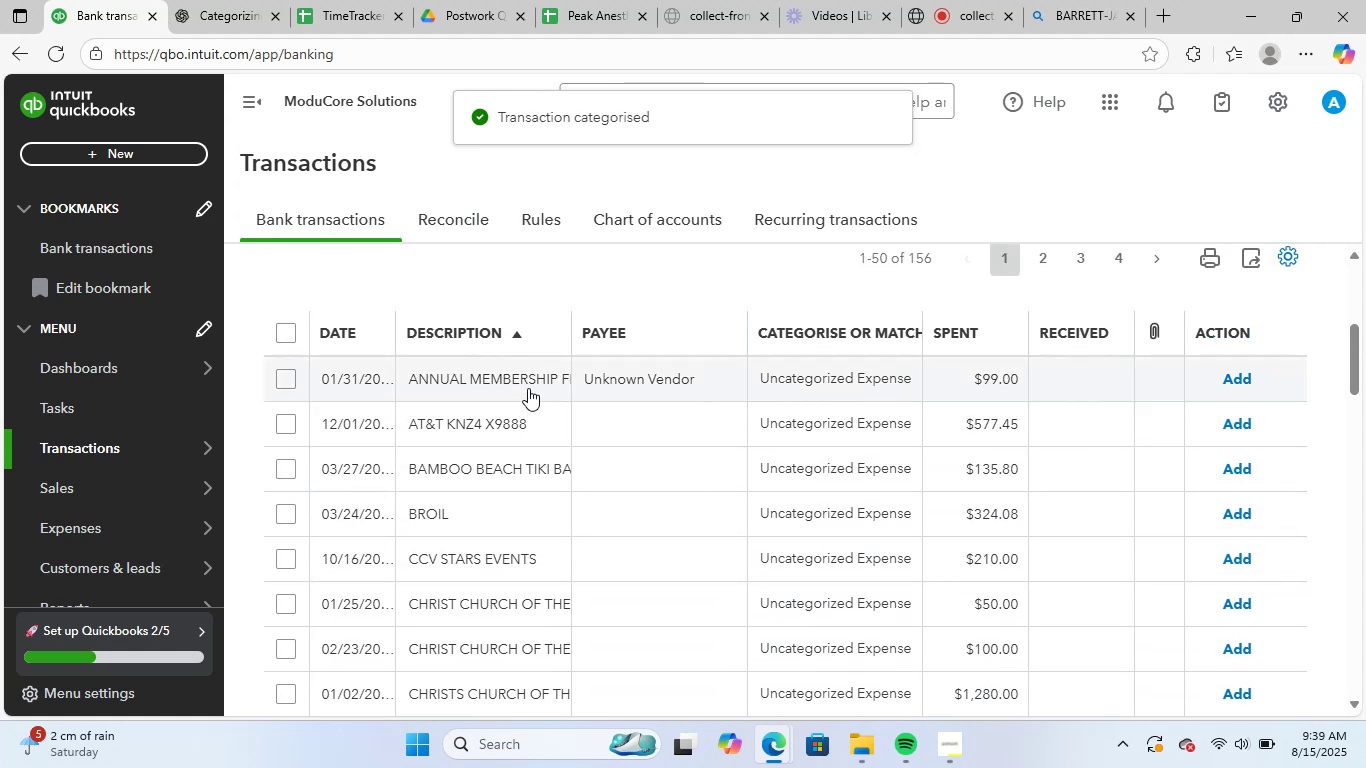 
left_click([528, 388])
 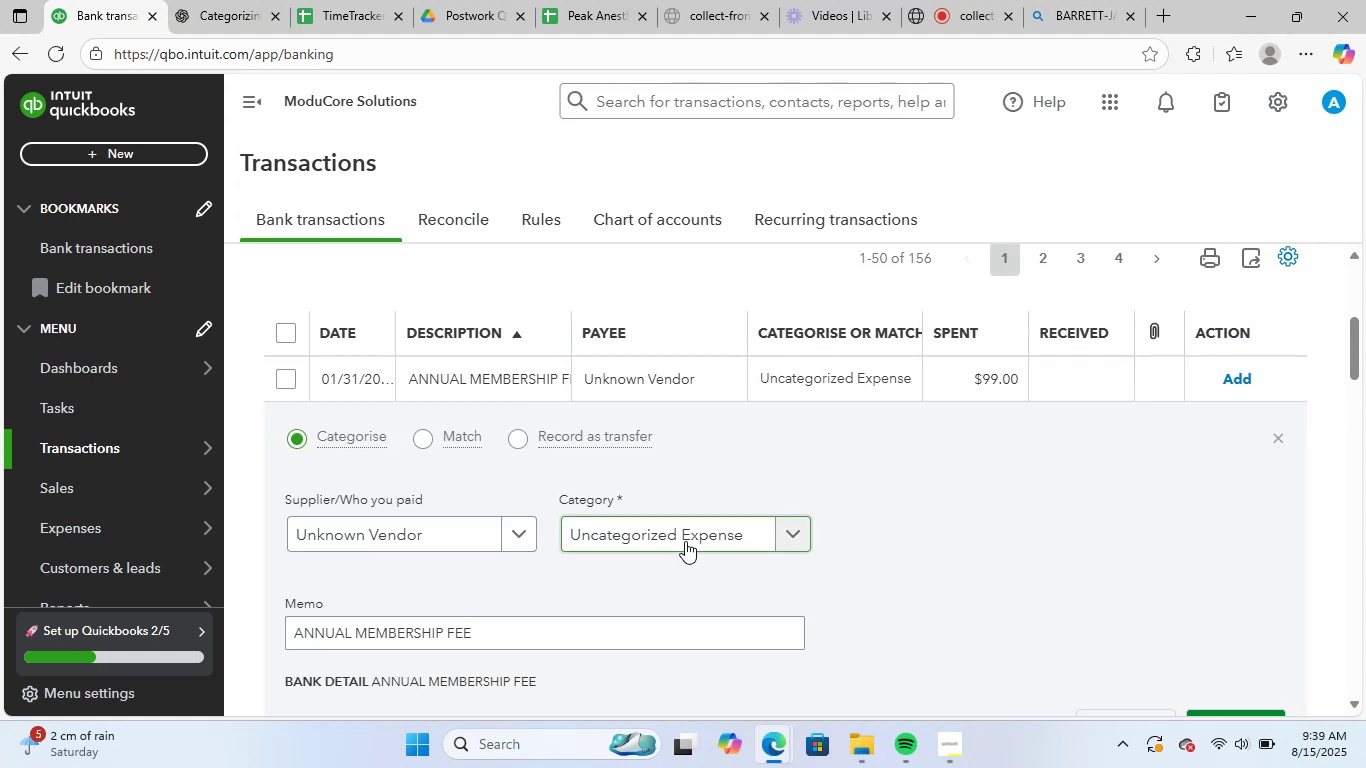 
left_click([685, 536])
 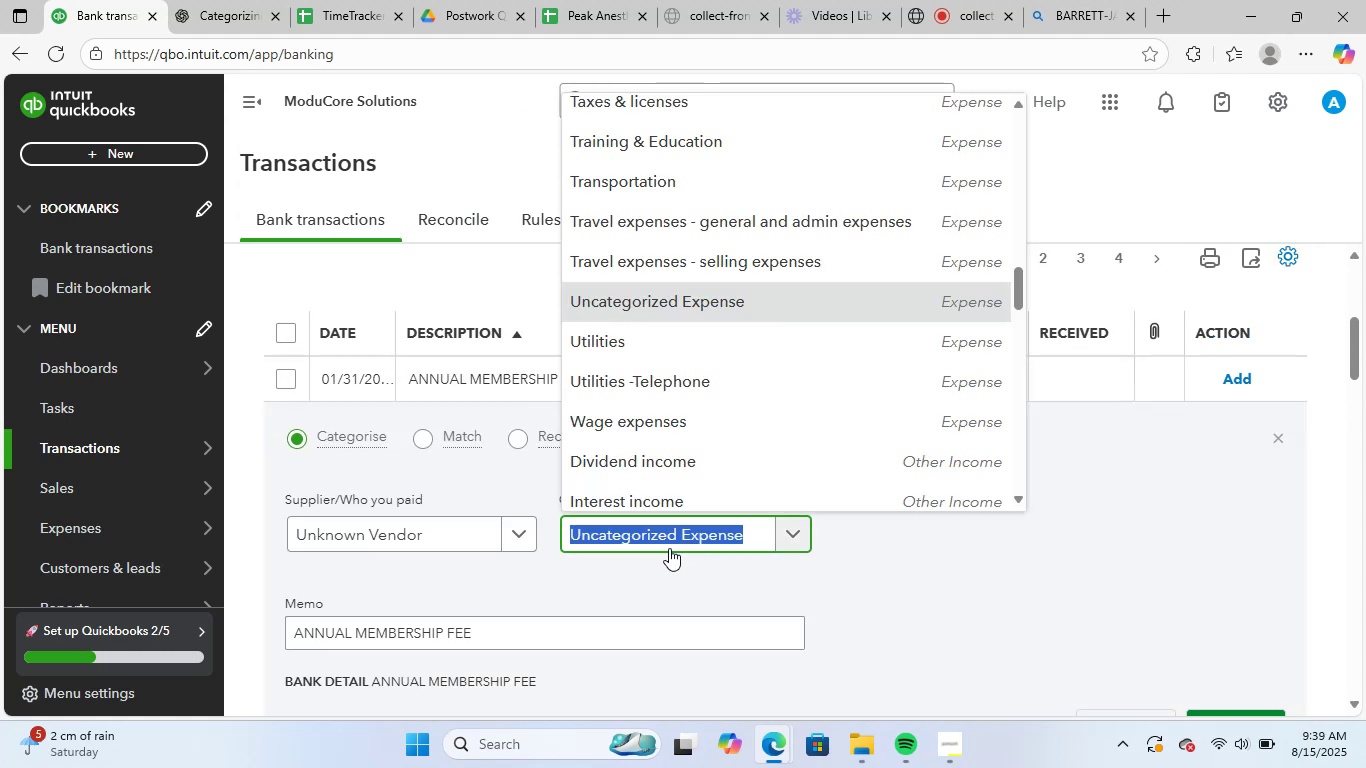 
type(gene)
 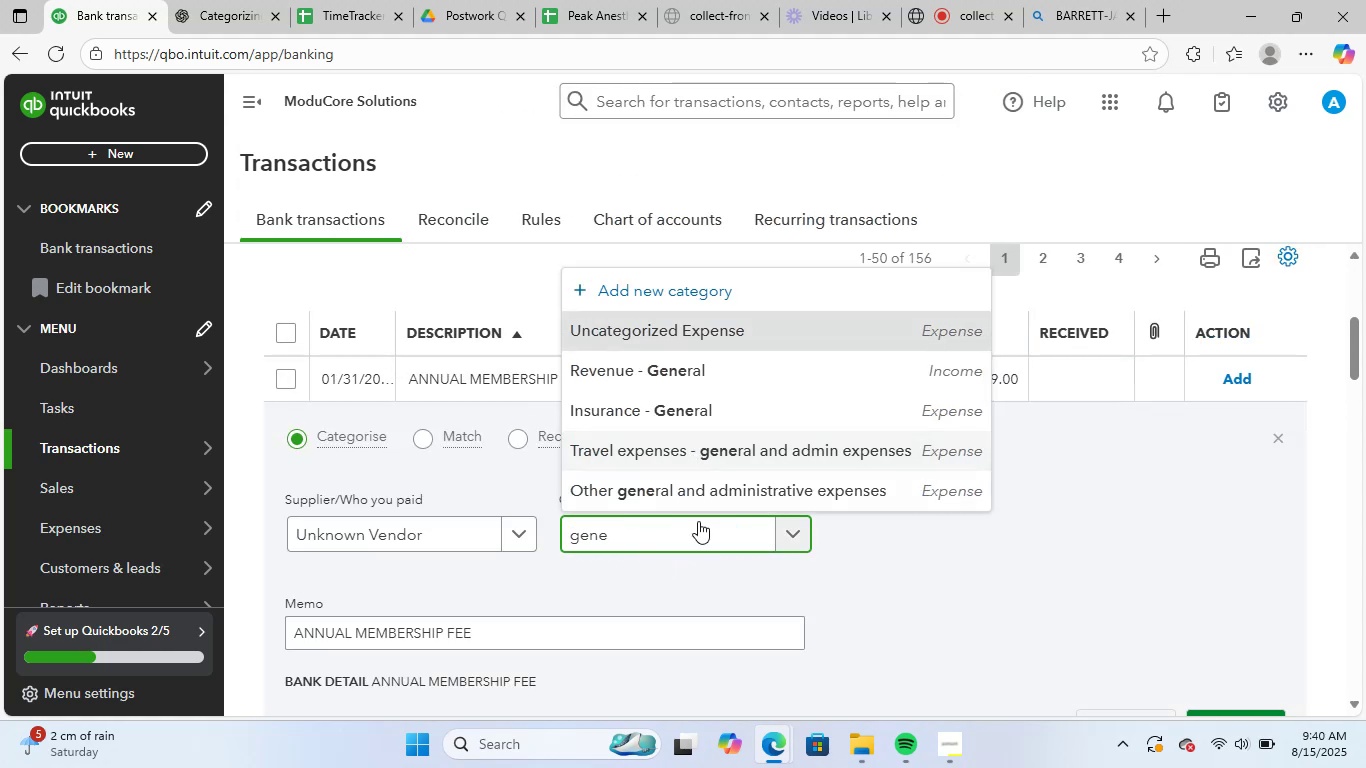 
left_click([726, 497])
 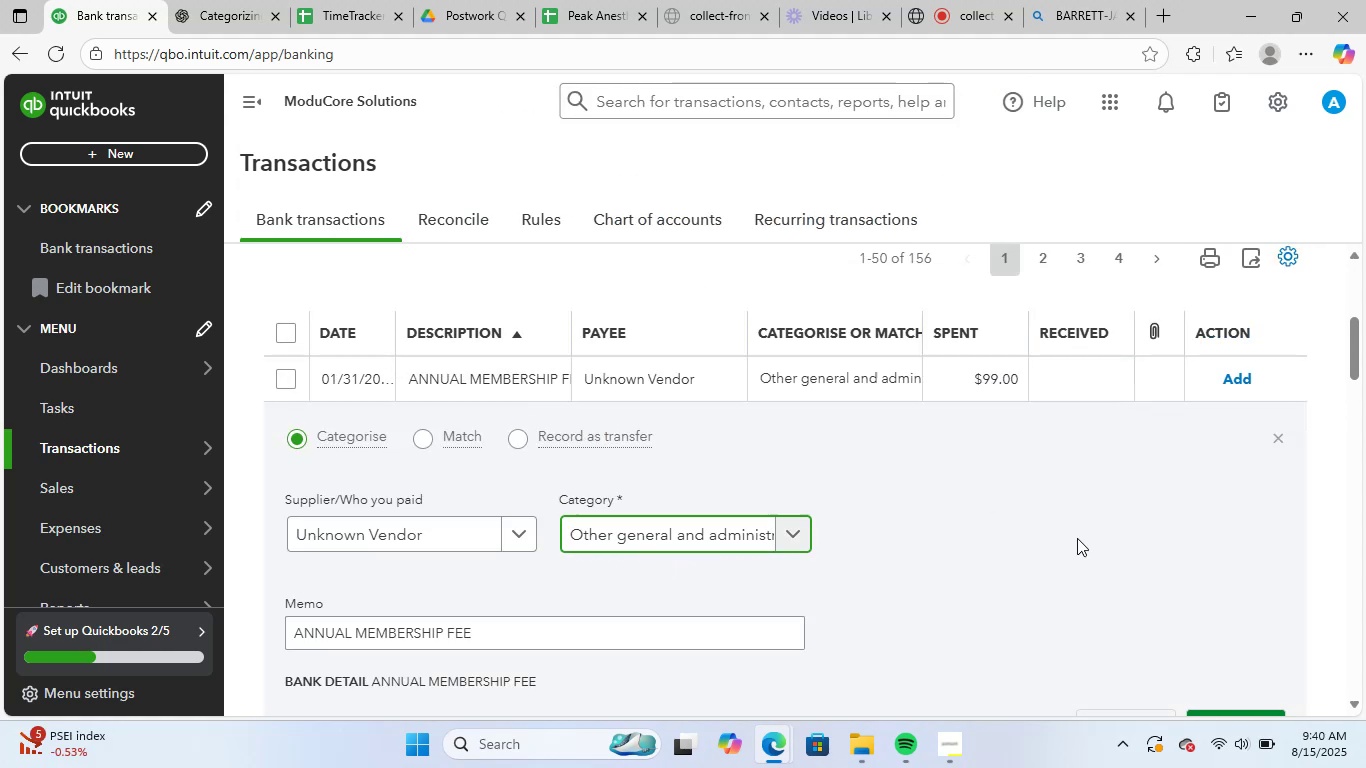 
scroll: coordinate [1084, 537], scroll_direction: down, amount: 1.0
 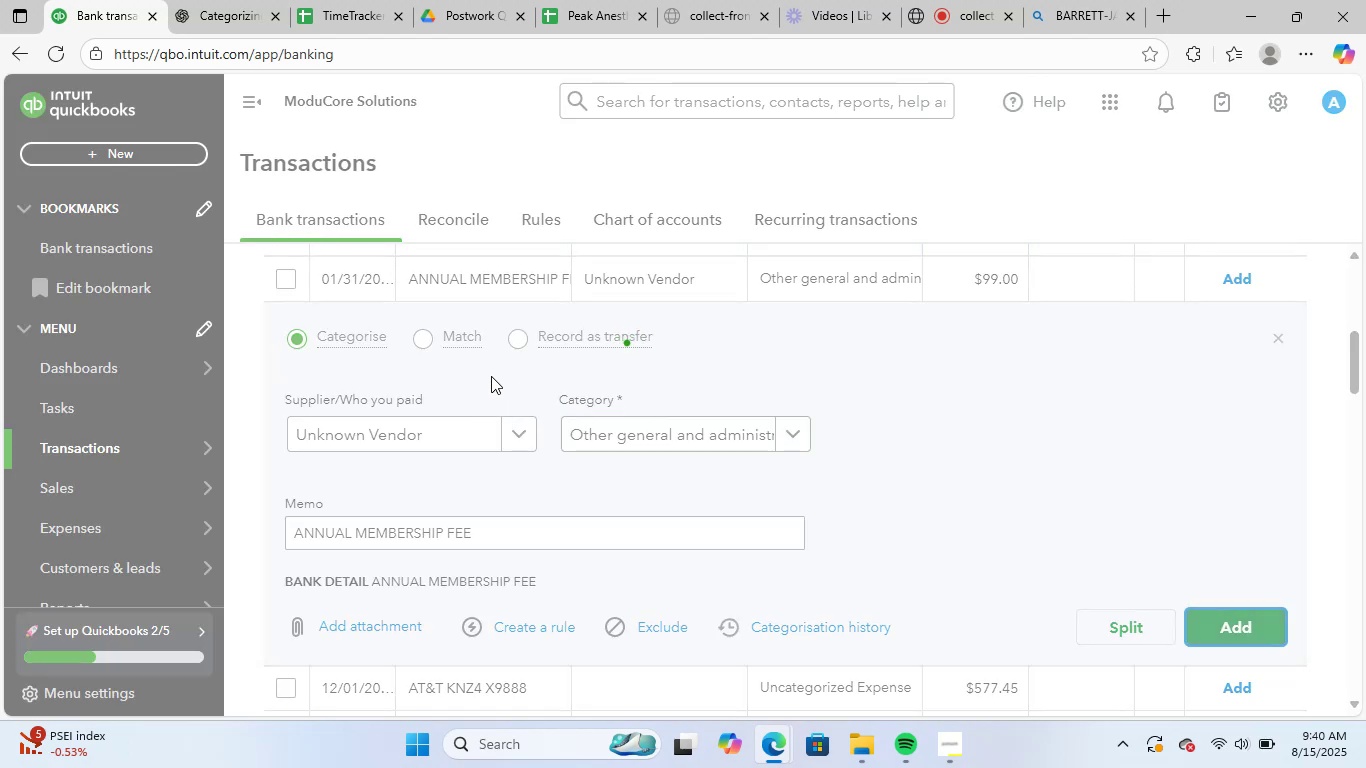 
scroll: coordinate [1114, 501], scroll_direction: up, amount: 5.0
 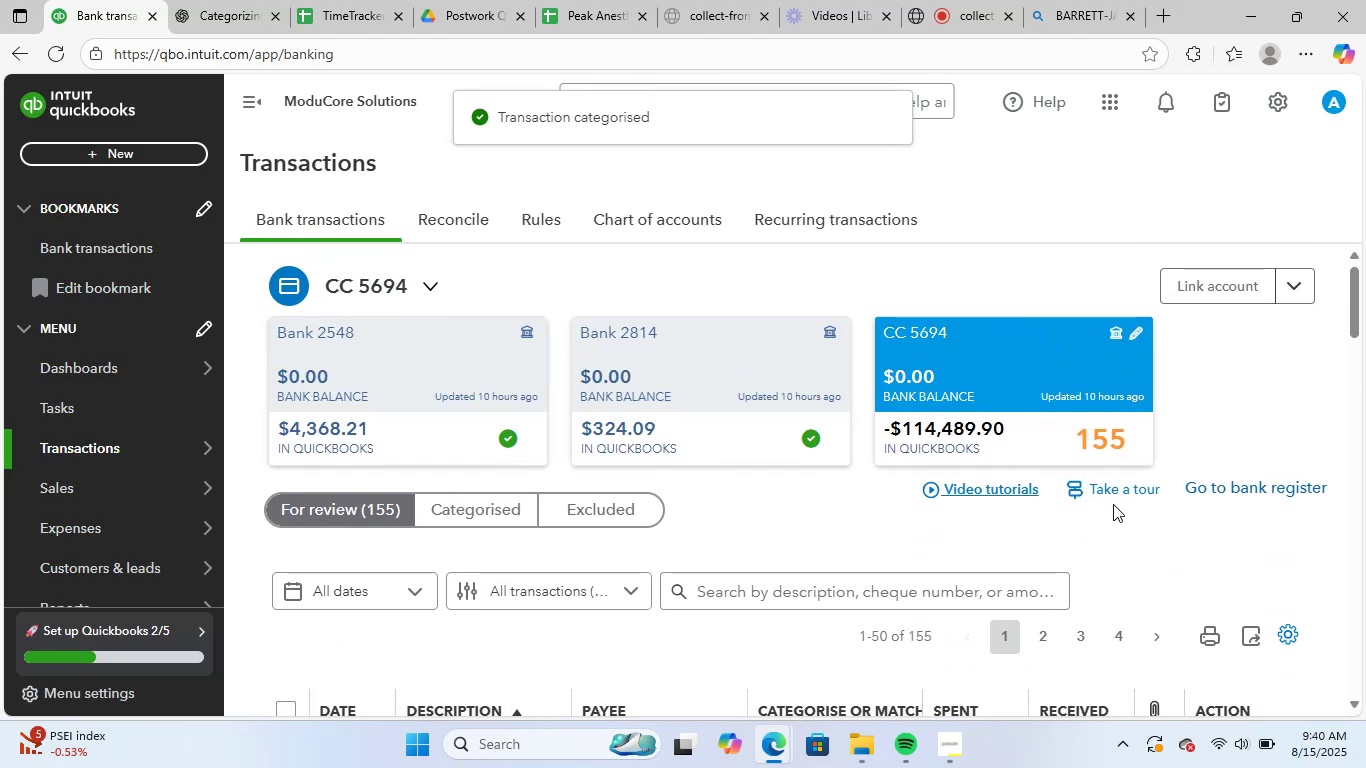 
scroll: coordinate [1113, 505], scroll_direction: down, amount: 3.0
 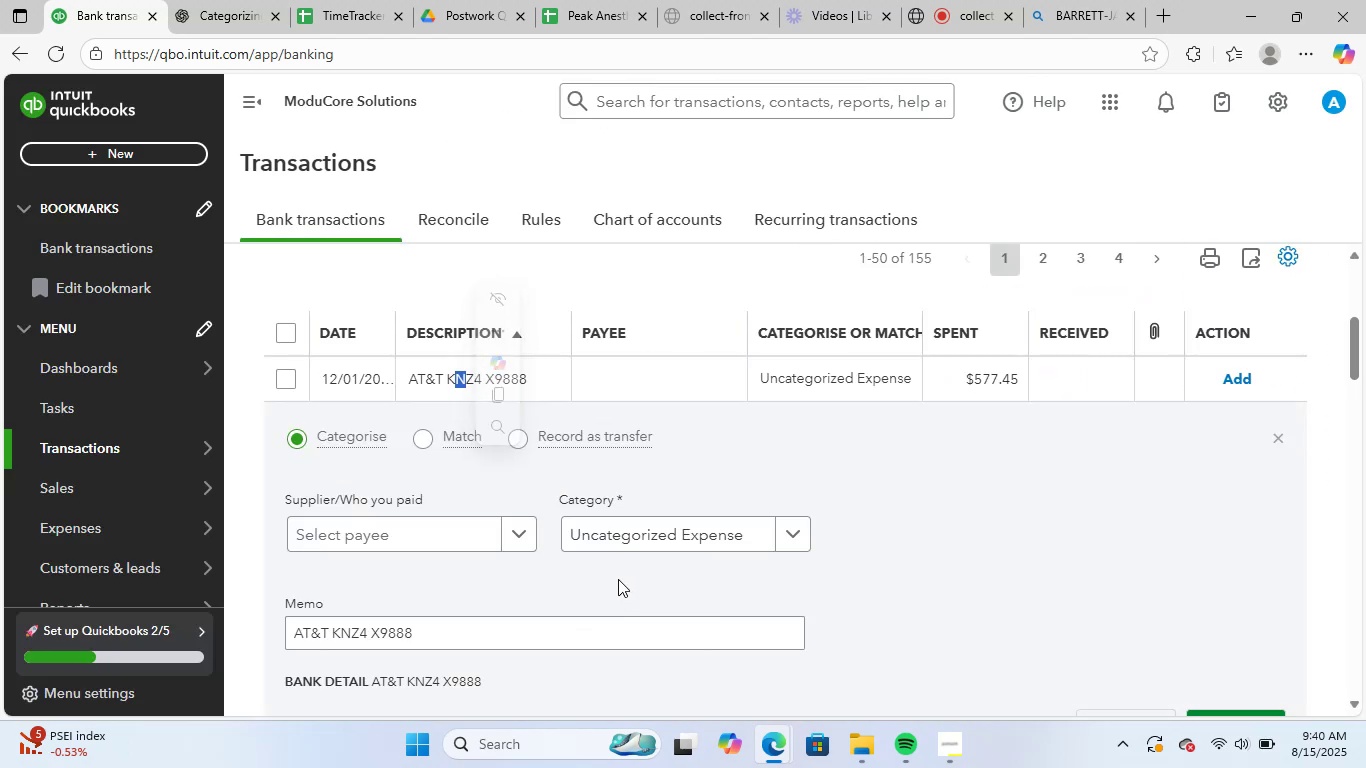 
left_click([578, 568])
 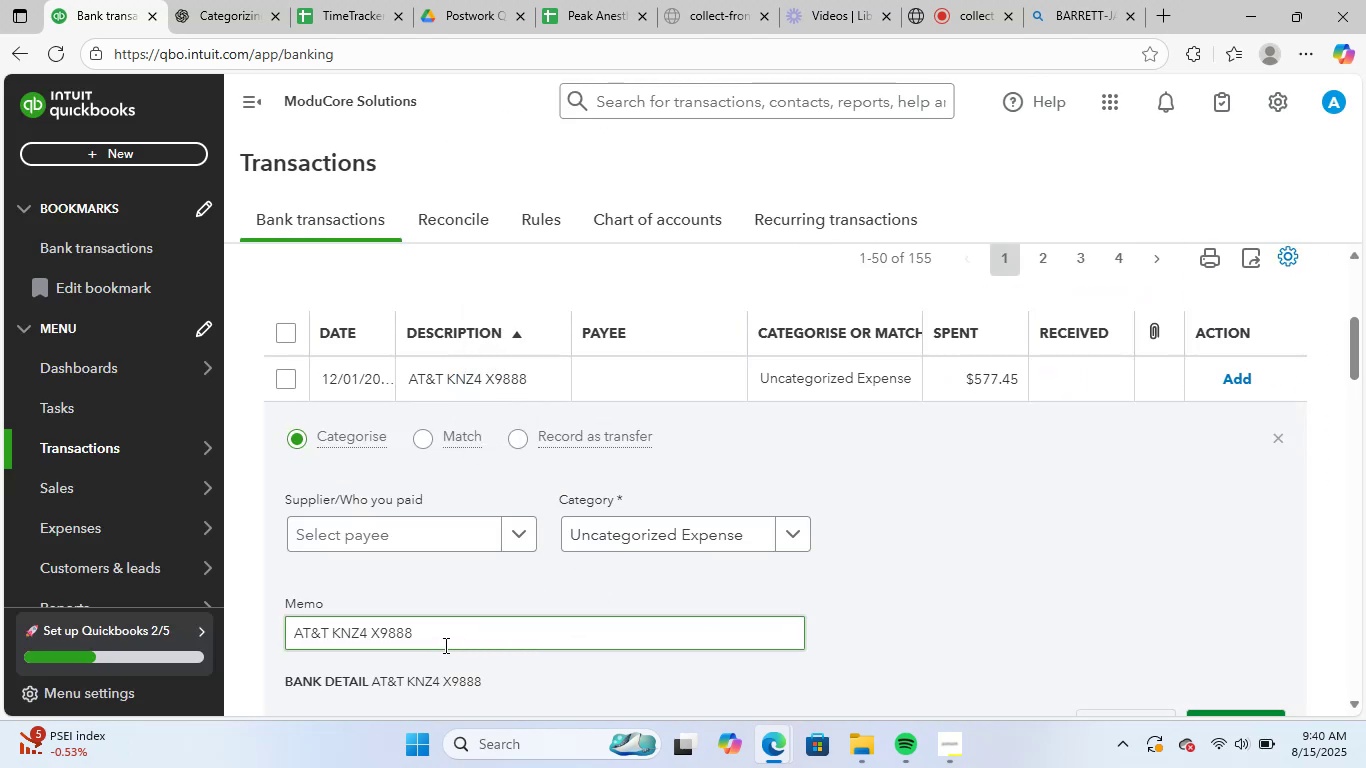 
left_click_drag(start_coordinate=[444, 645], to_coordinate=[162, 638])
 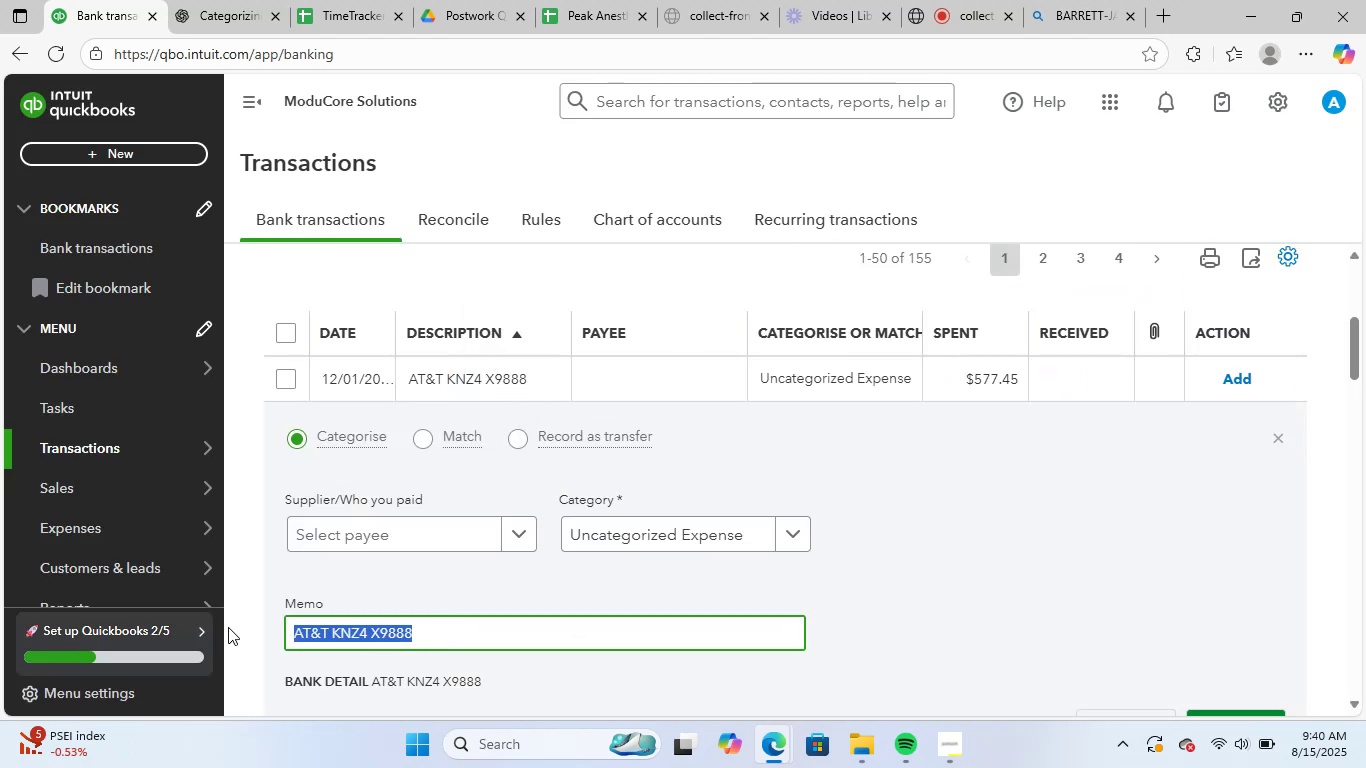 
key(Control+C)
 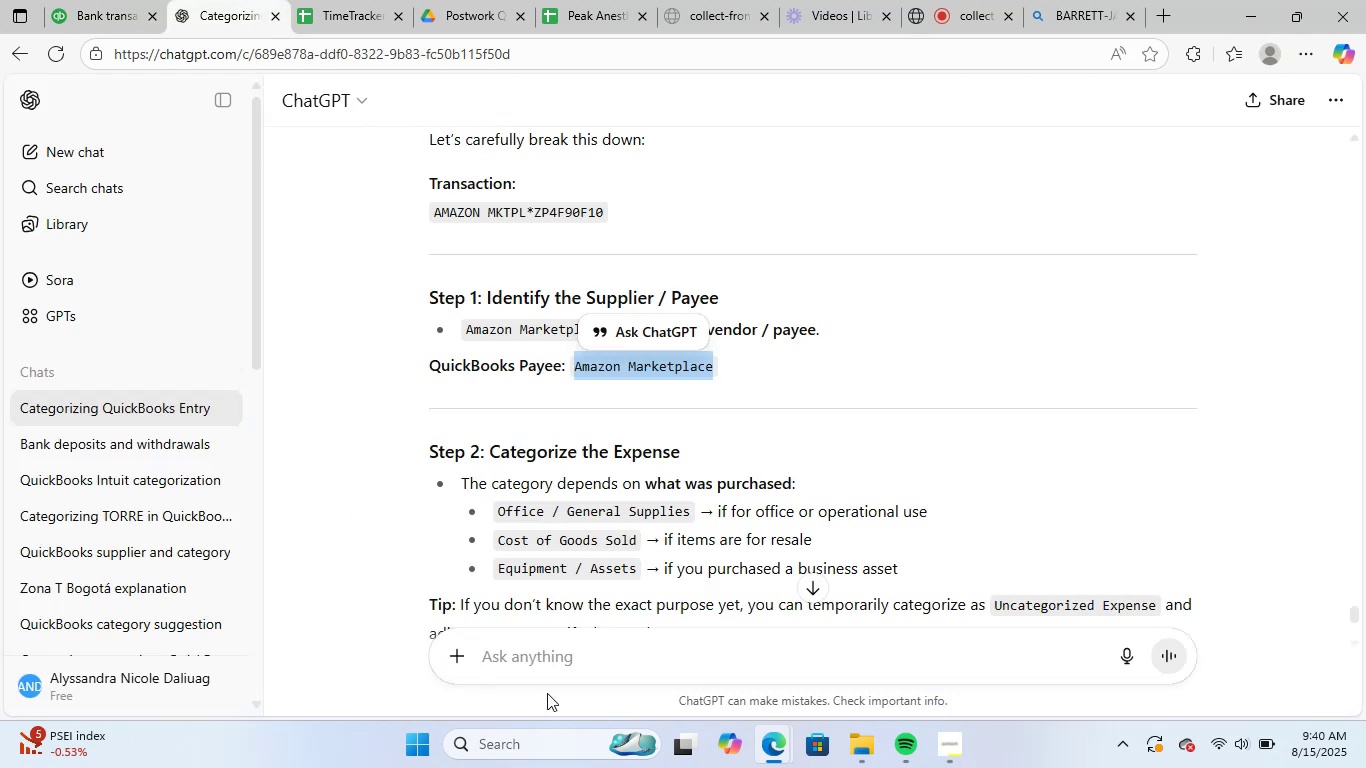 
left_click([573, 657])
 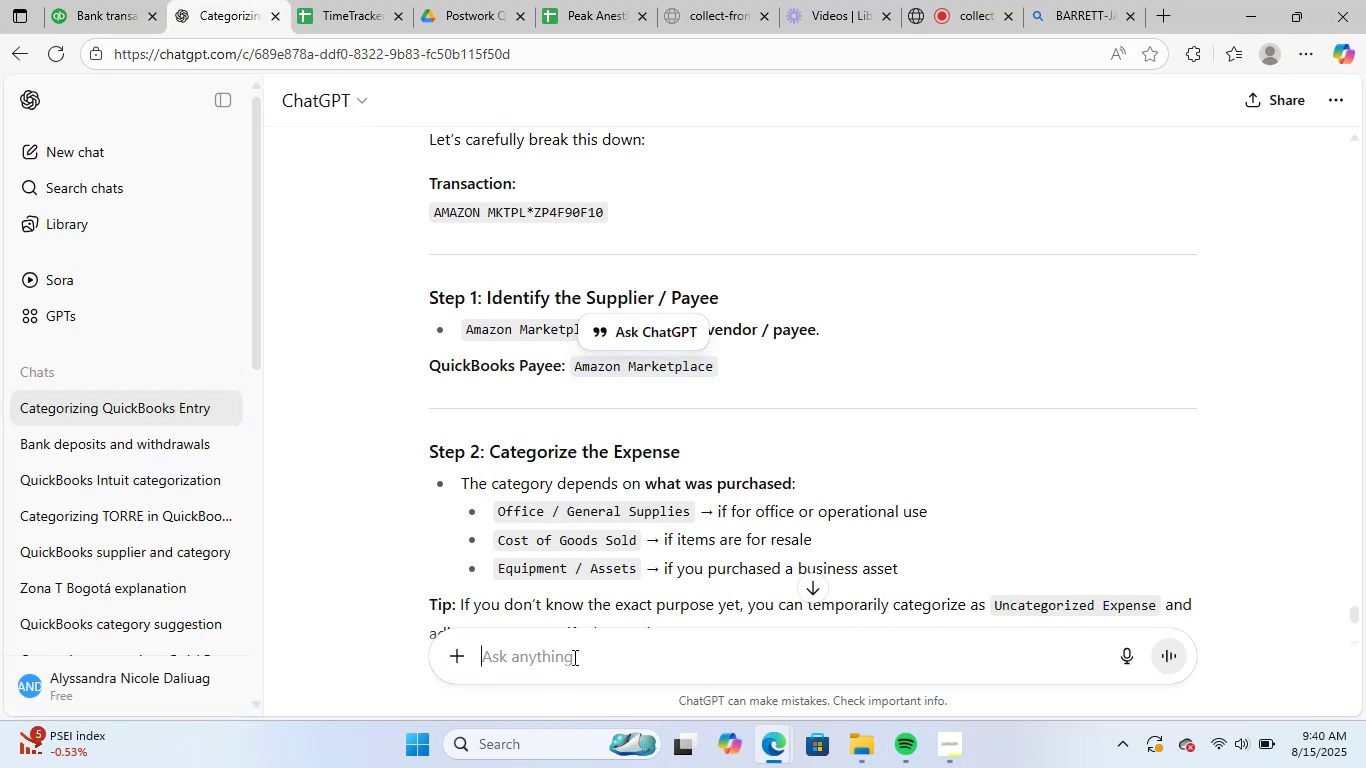 
key(Control+ControlLeft)
 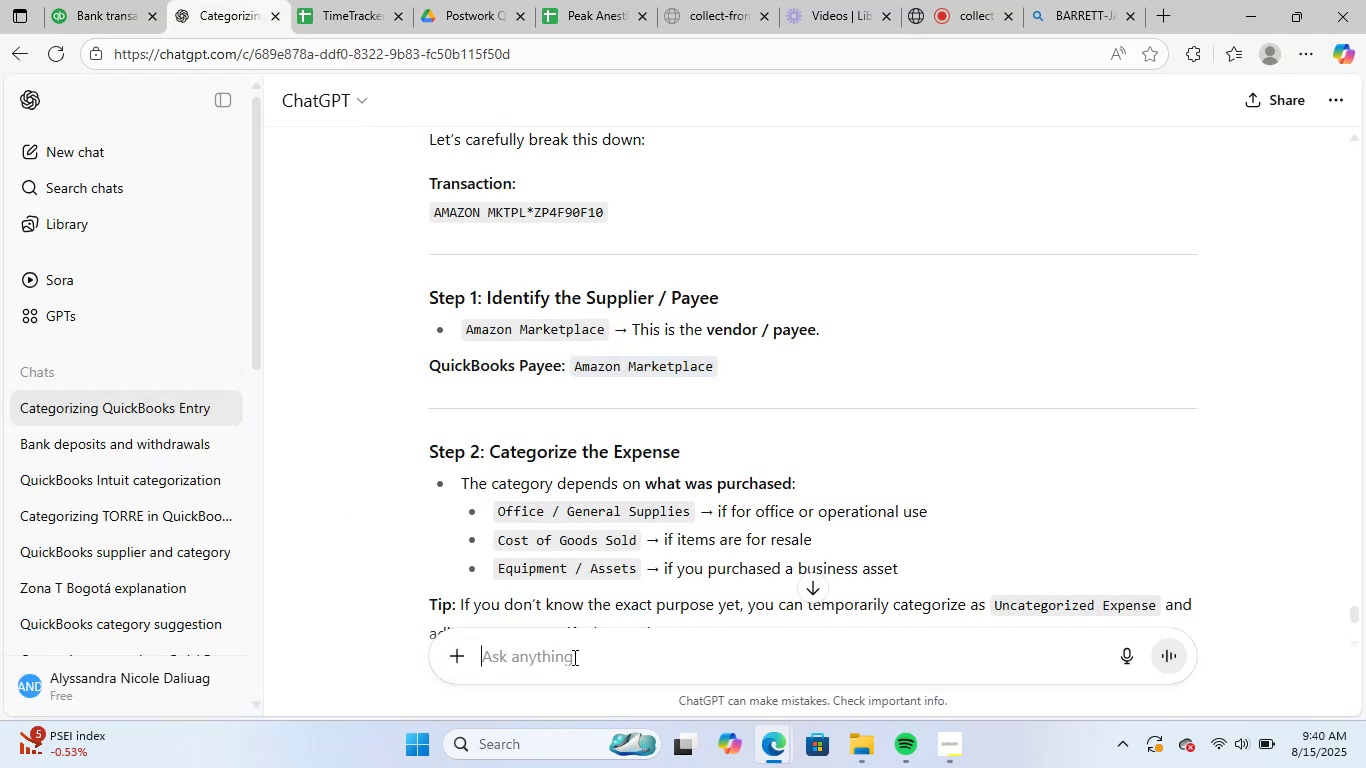 
key(Control+V)
 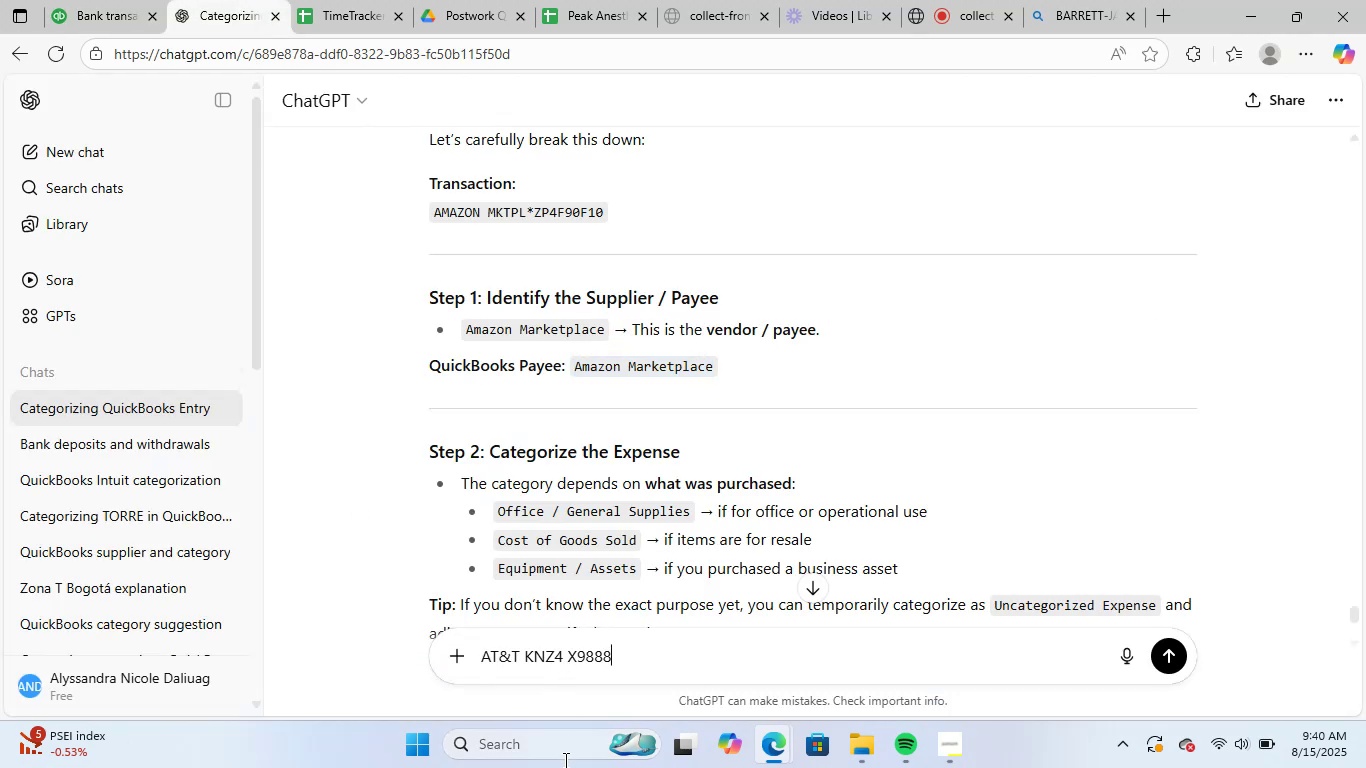 
key(NumpadEnter)
 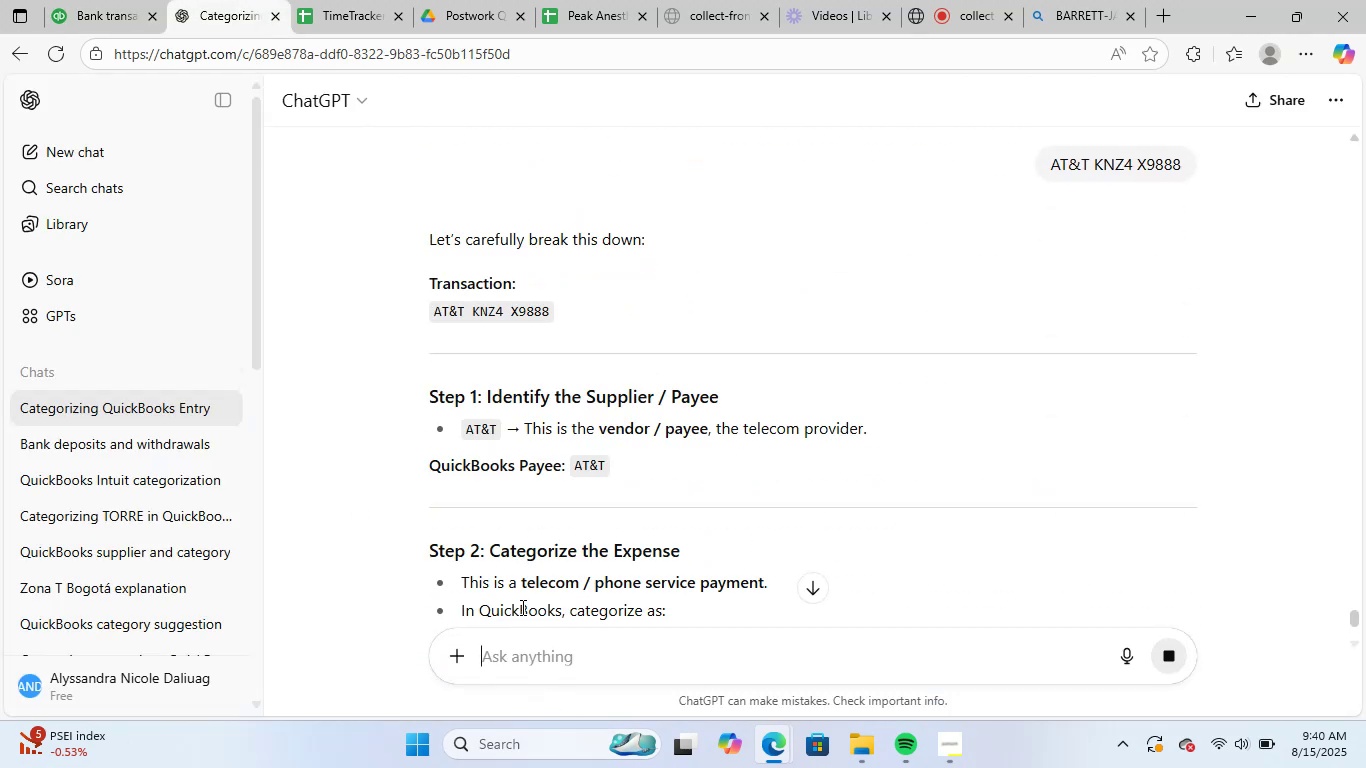 
wait(5.46)
 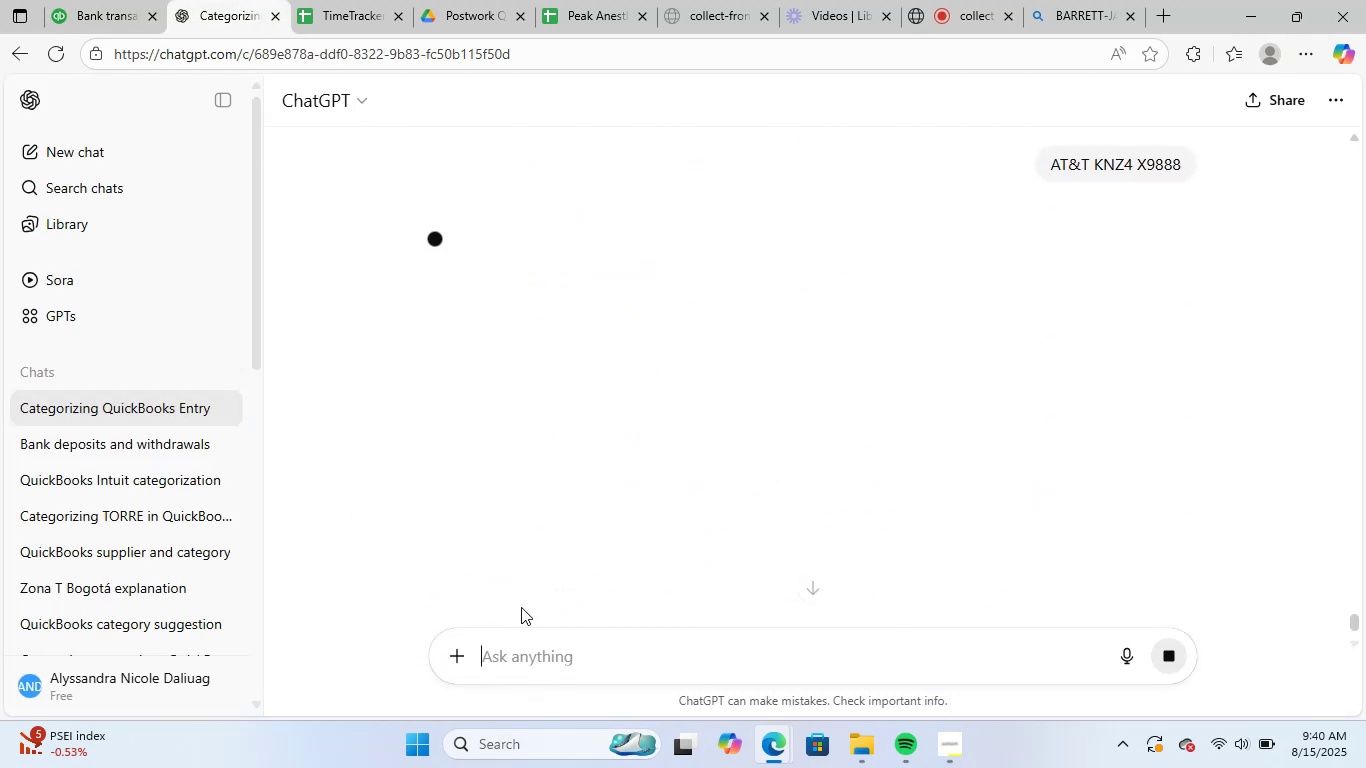 
scroll: coordinate [687, 471], scroll_direction: down, amount: 2.0
 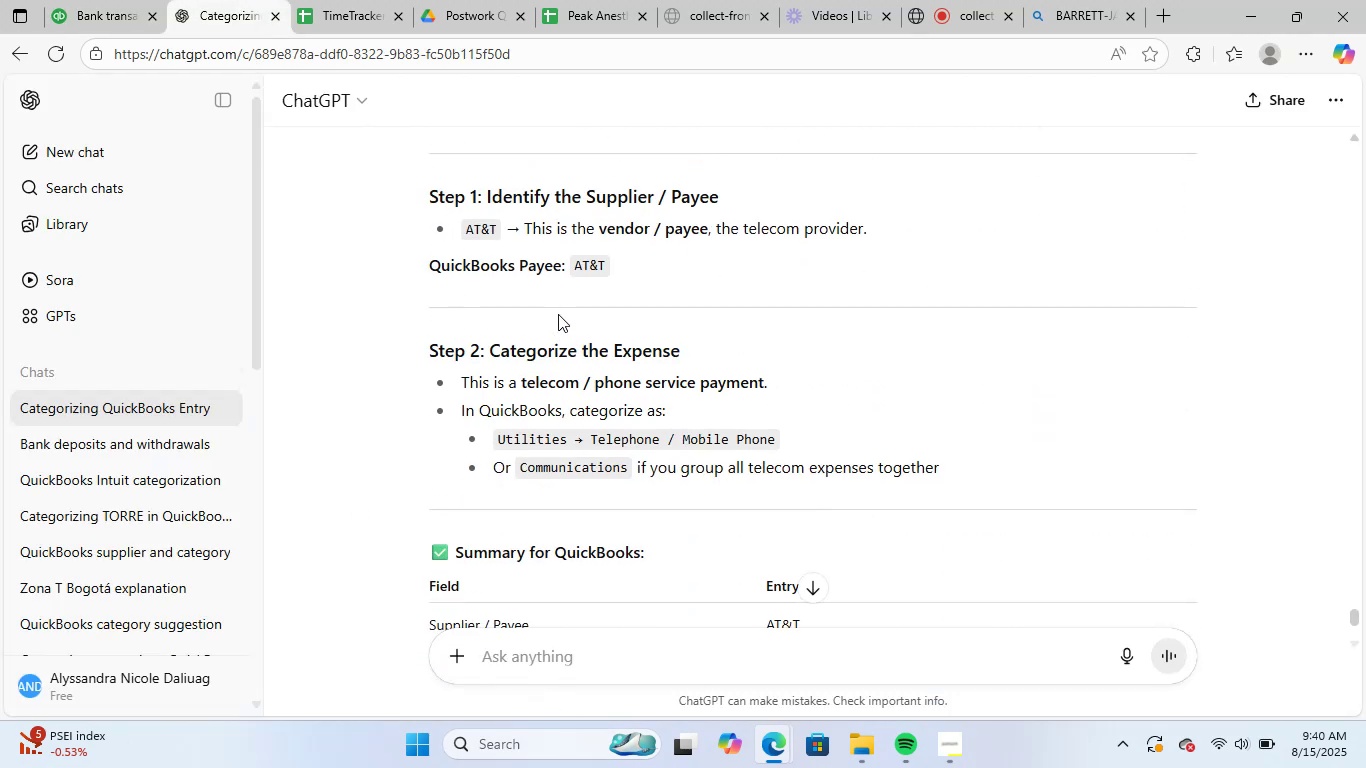 
left_click_drag(start_coordinate=[576, 264], to_coordinate=[606, 266])
 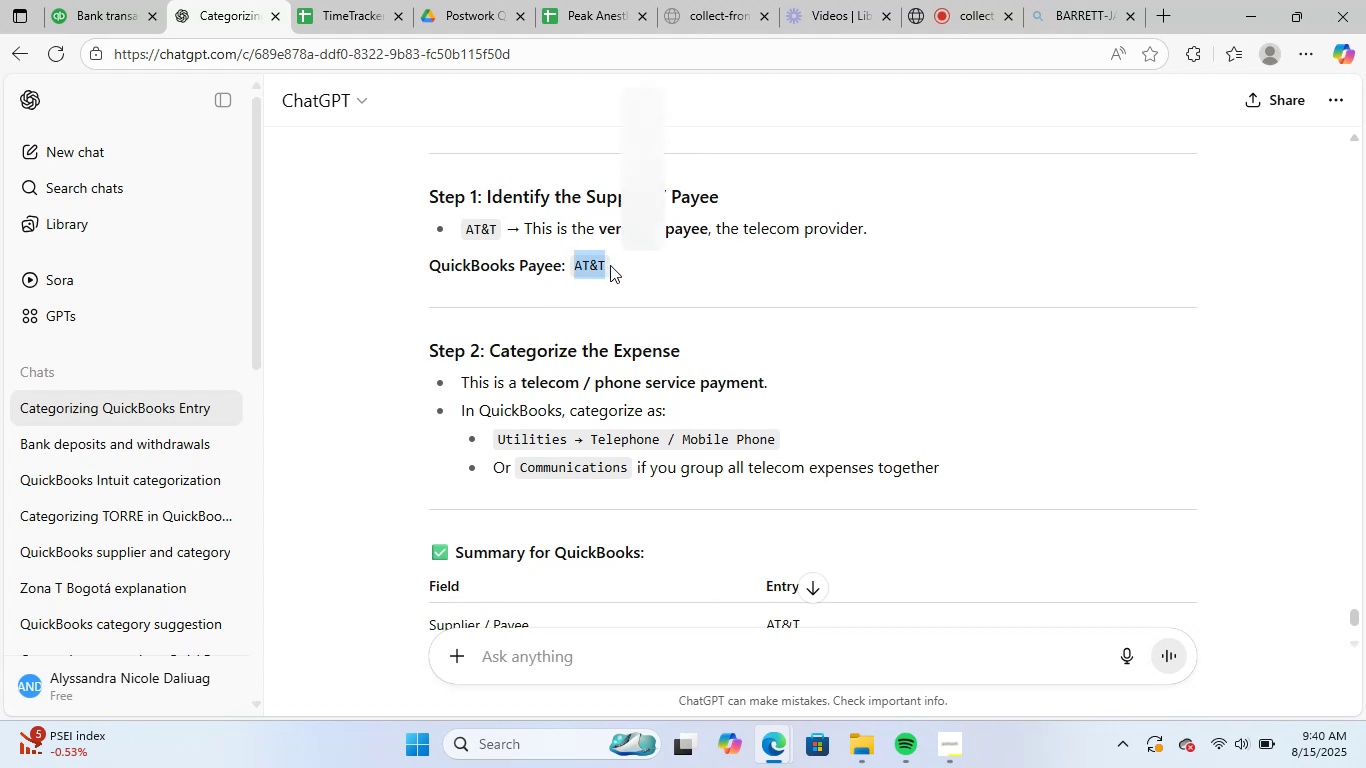 
key(Control+ControlLeft)
 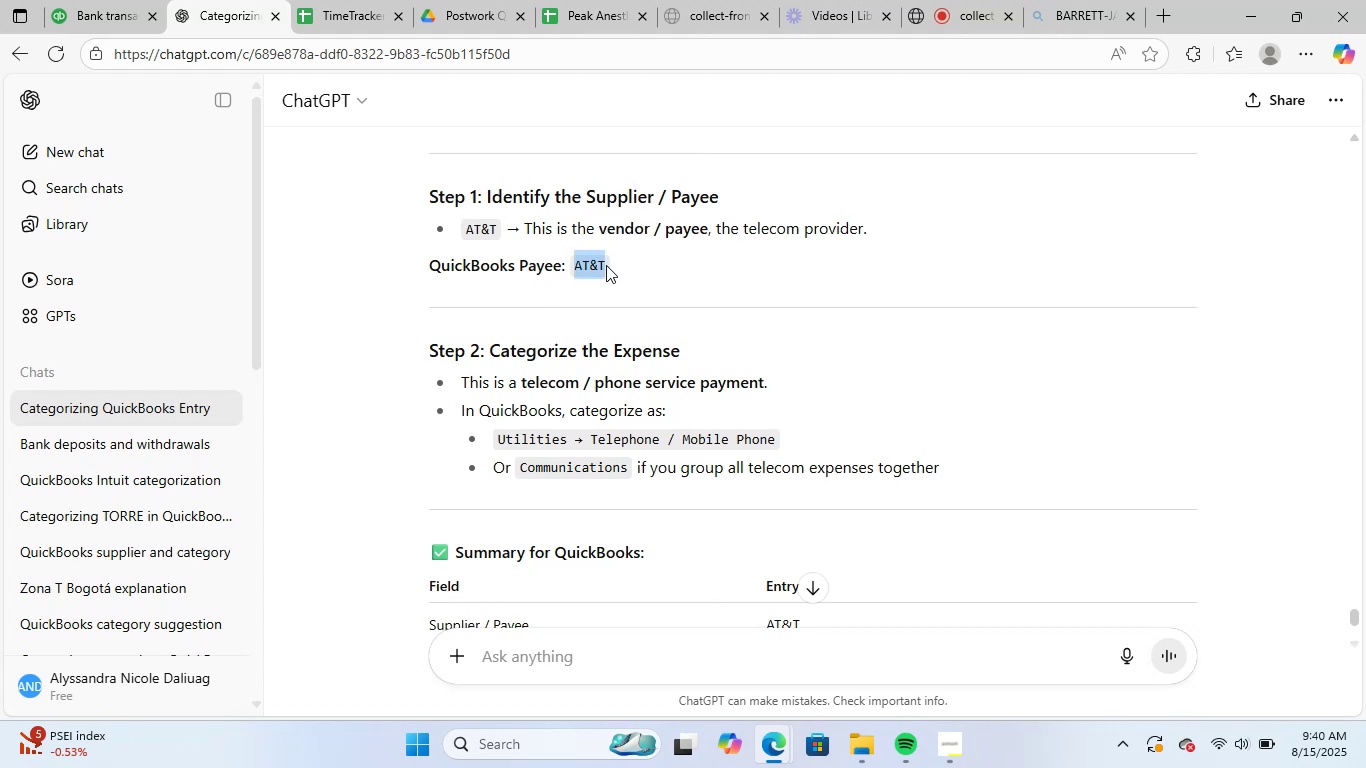 
key(Control+C)
 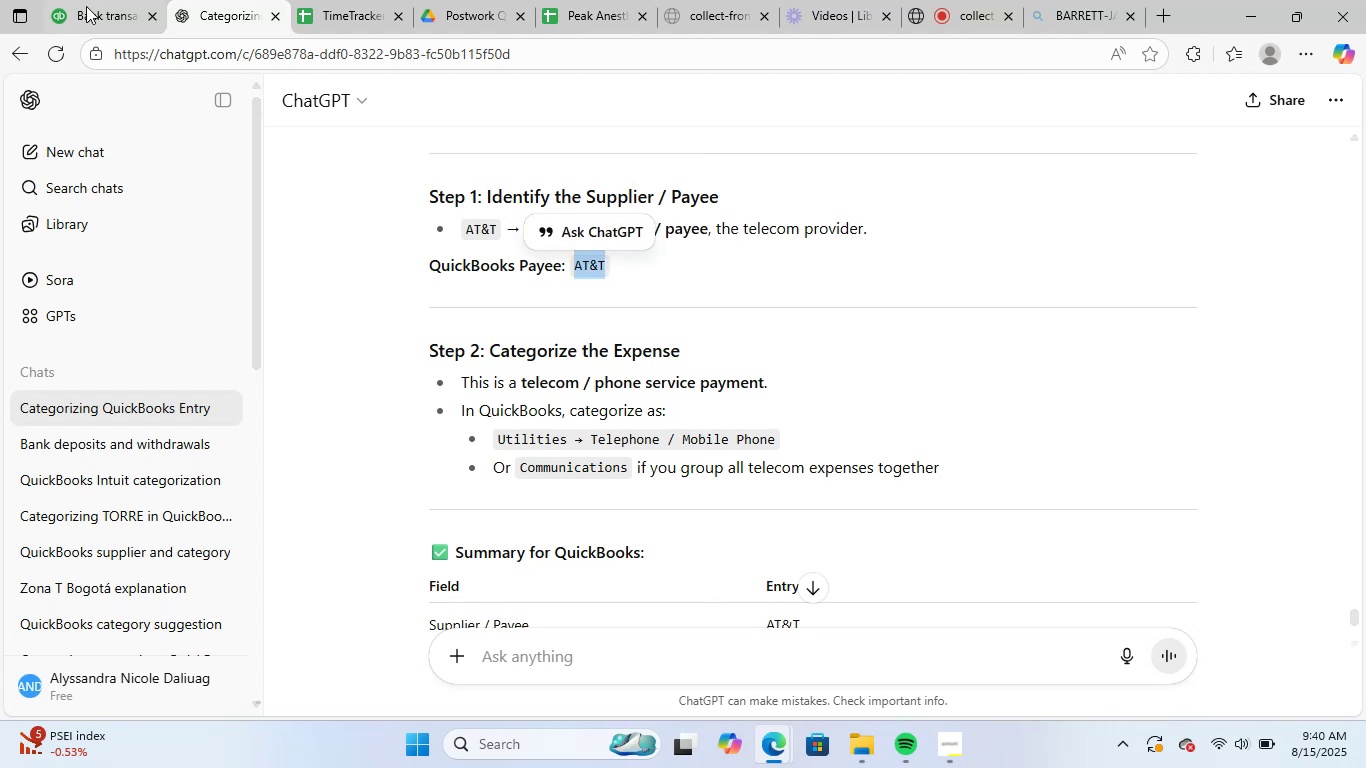 
left_click([86, 4])
 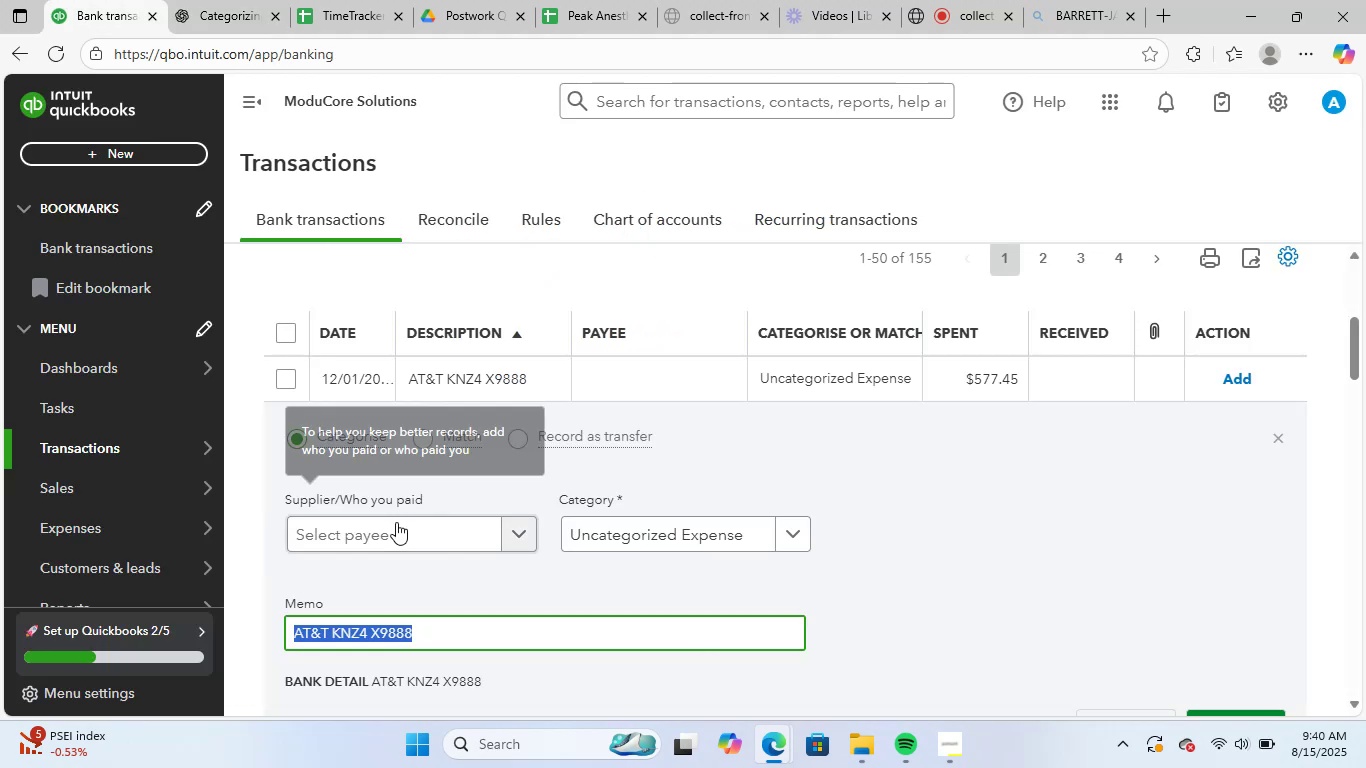 
left_click([396, 528])
 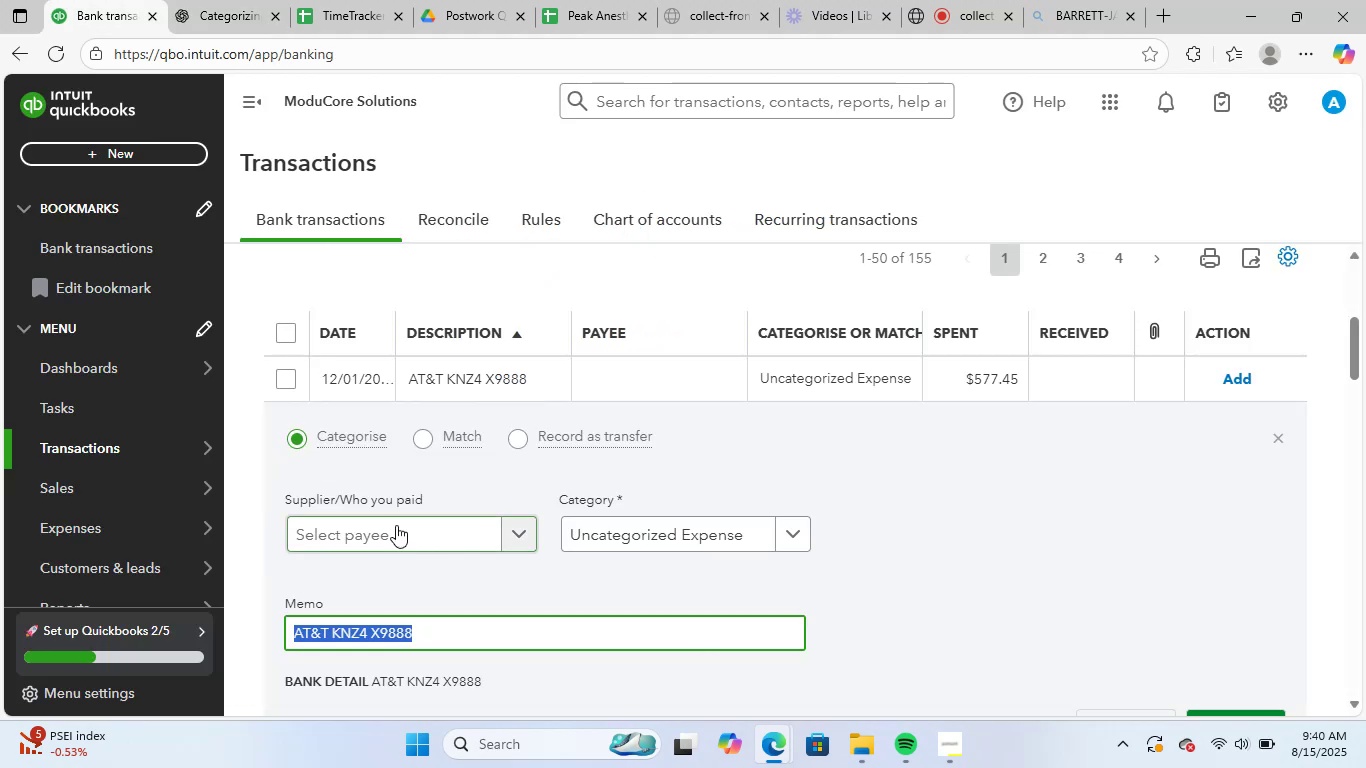 
key(Control+ControlLeft)
 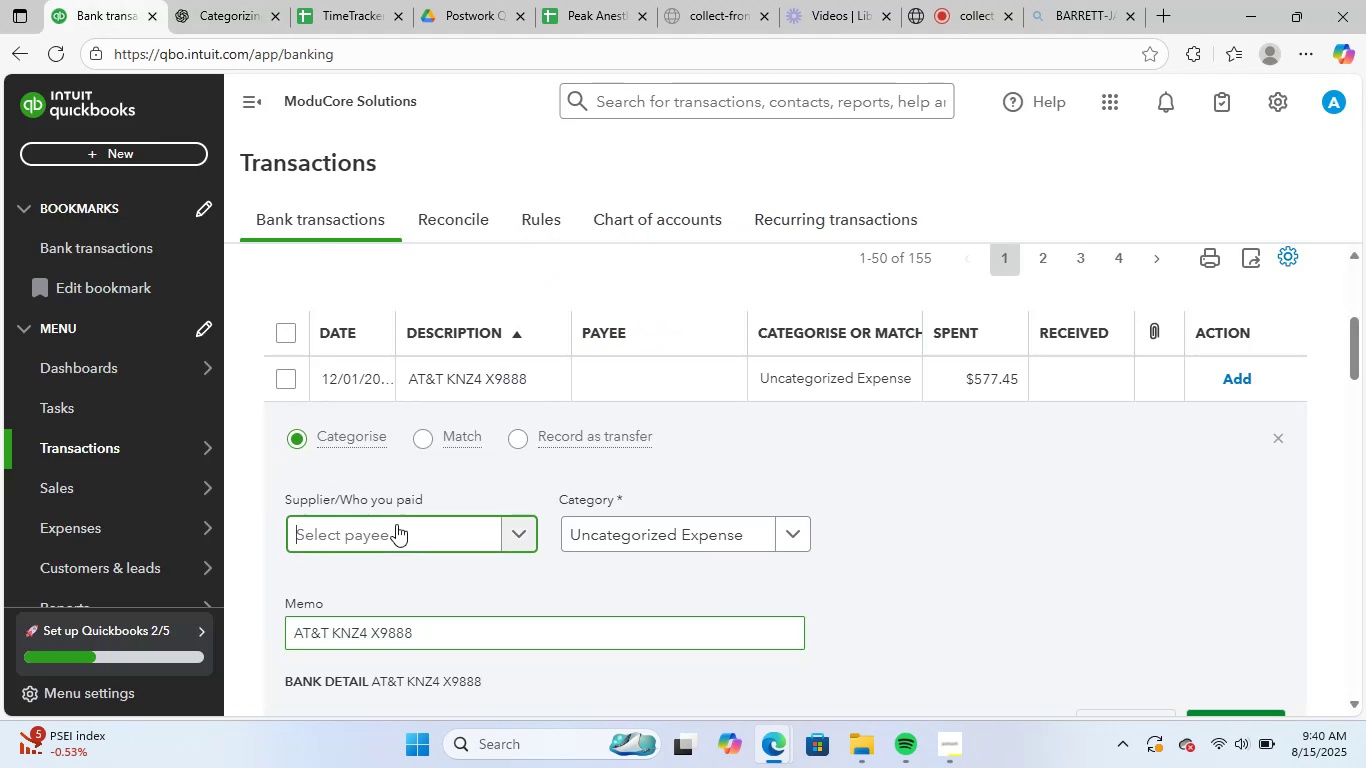 
key(Control+V)
 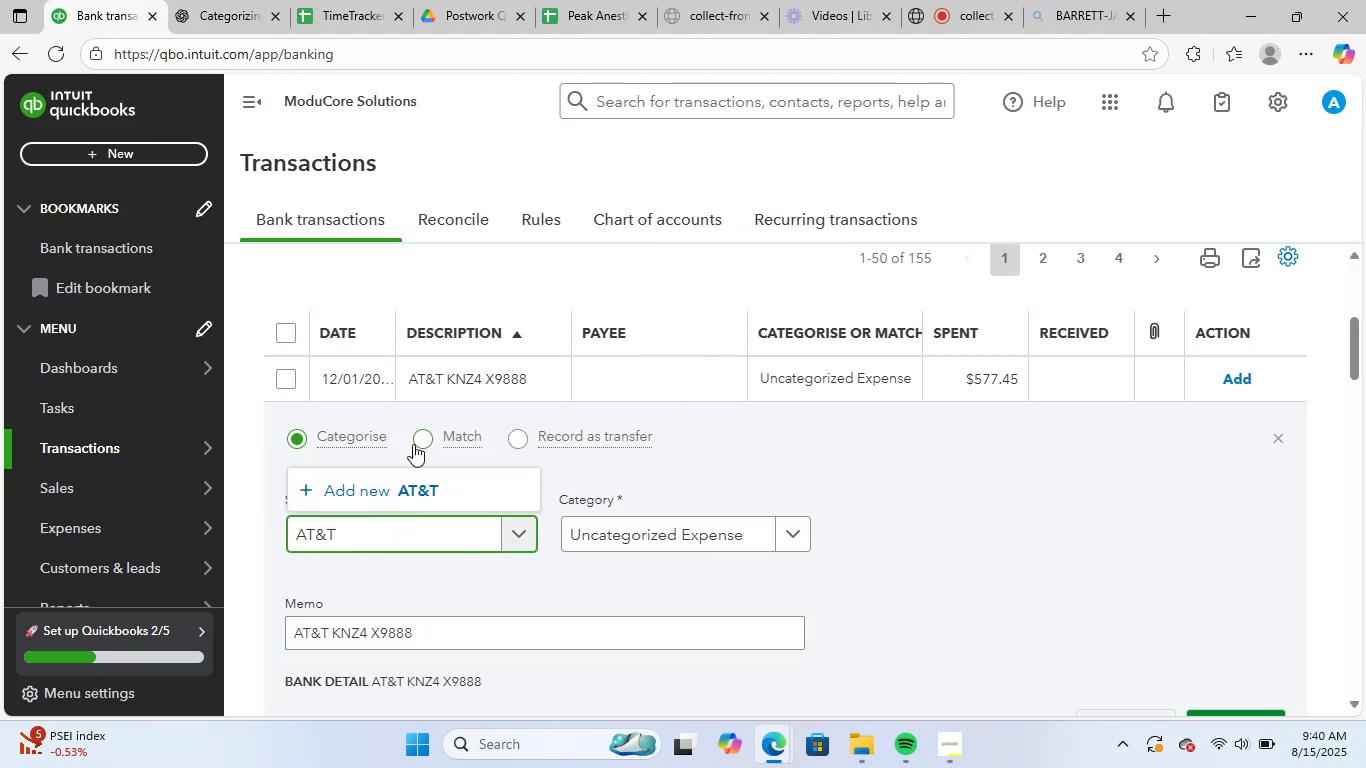 
left_click([411, 486])
 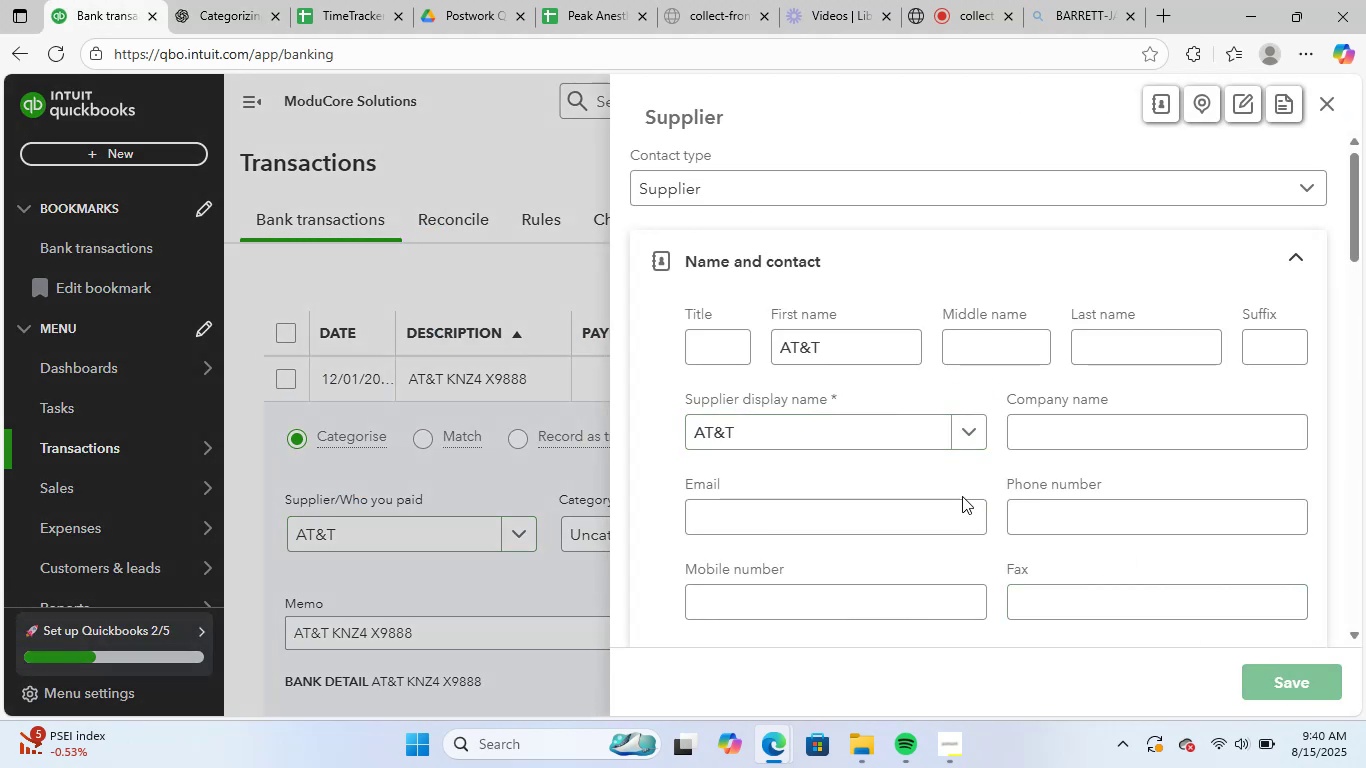 
left_click([615, 536])
 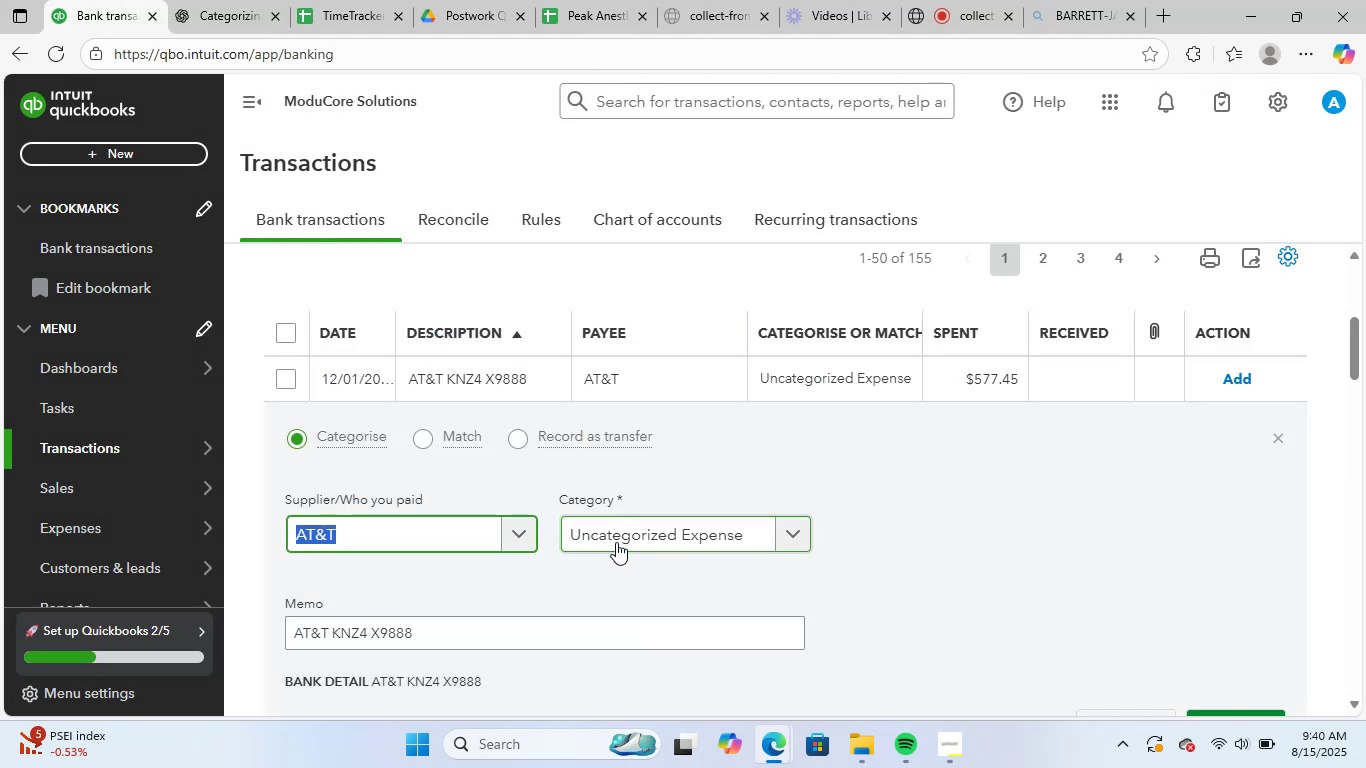 
left_click([619, 540])
 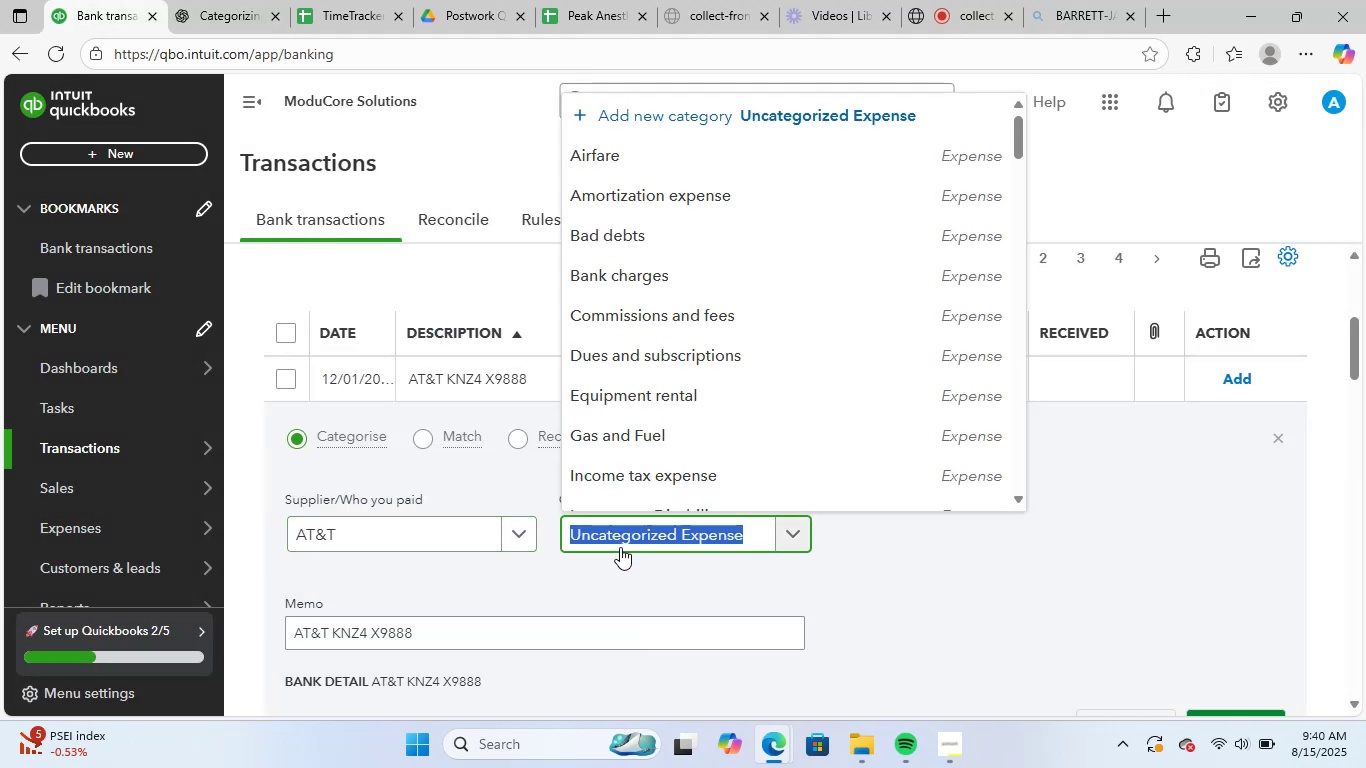 
type(tele)
 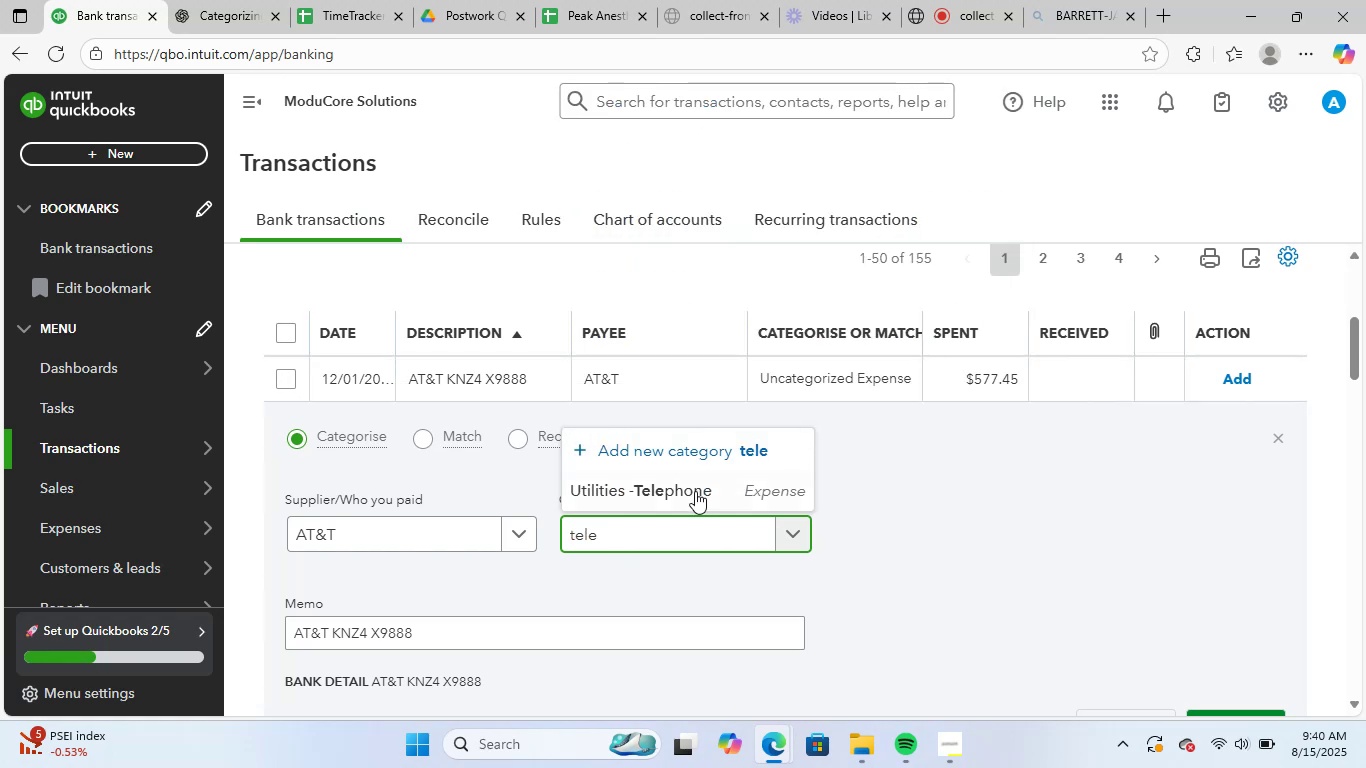 
left_click([699, 501])
 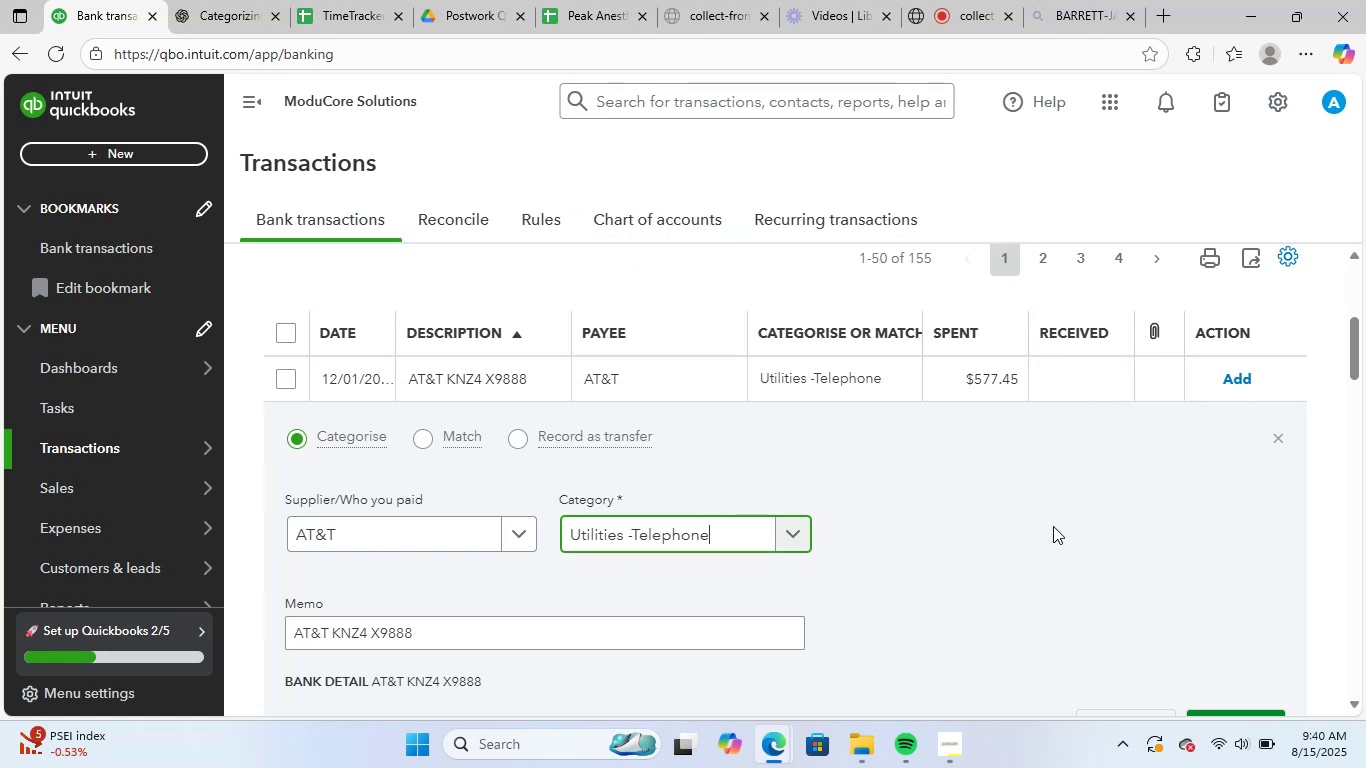 
scroll: coordinate [1076, 531], scroll_direction: down, amount: 3.0
 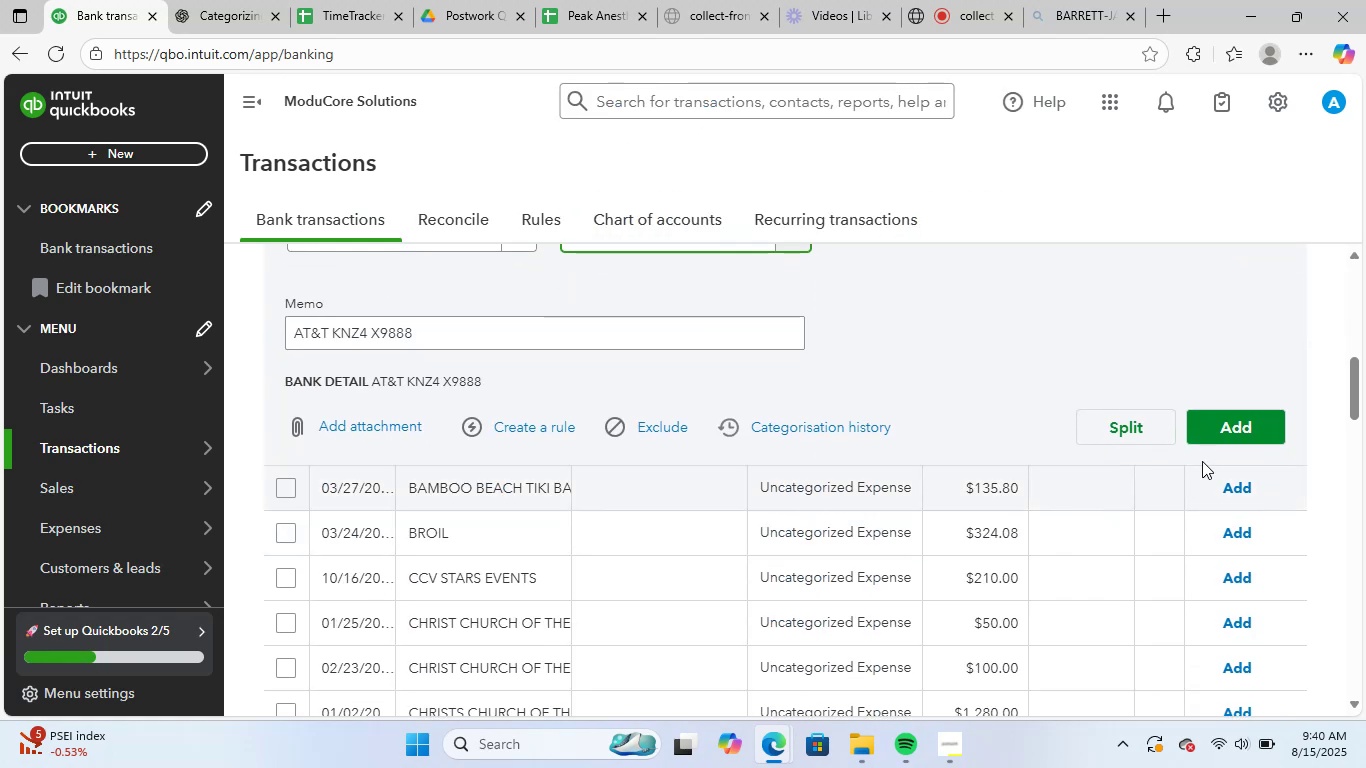 
left_click([1241, 420])
 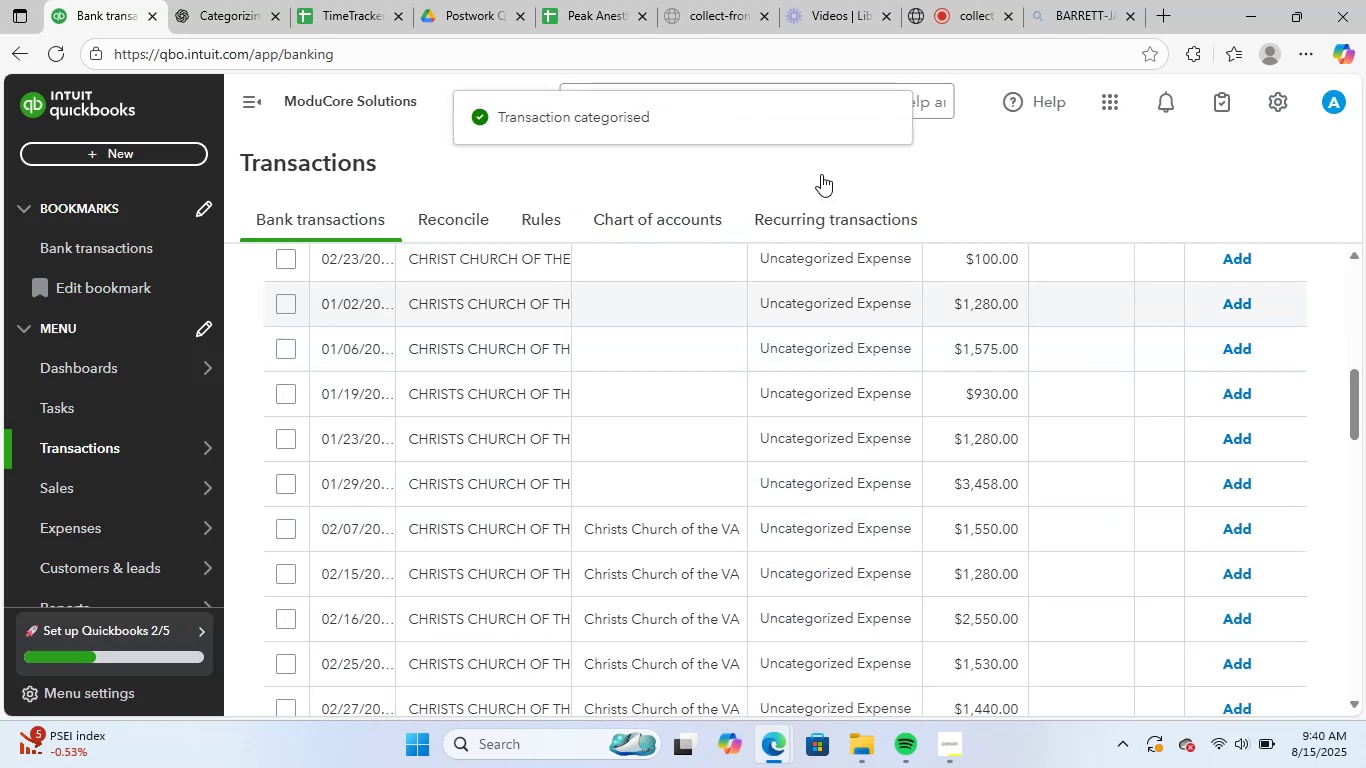 
wait(5.75)
 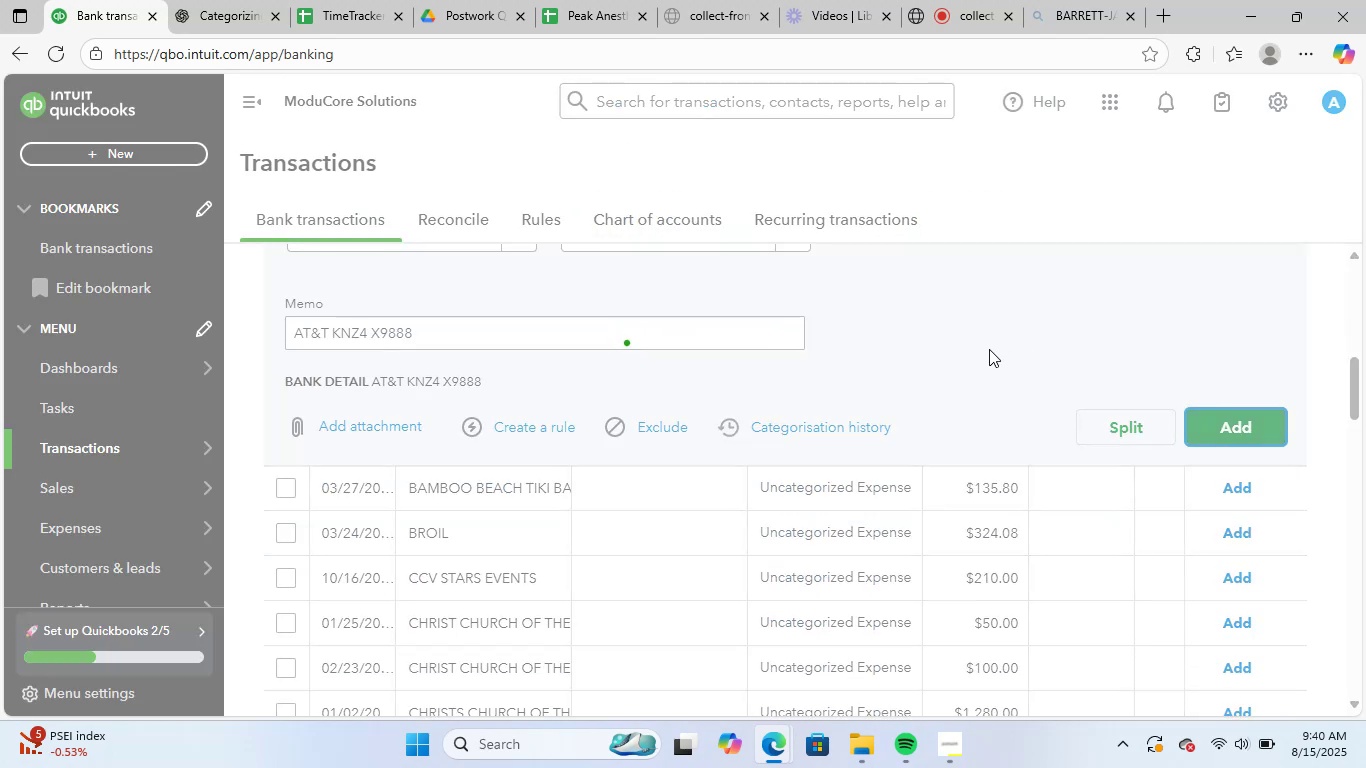 
scroll: coordinate [744, 355], scroll_direction: up, amount: 3.0
 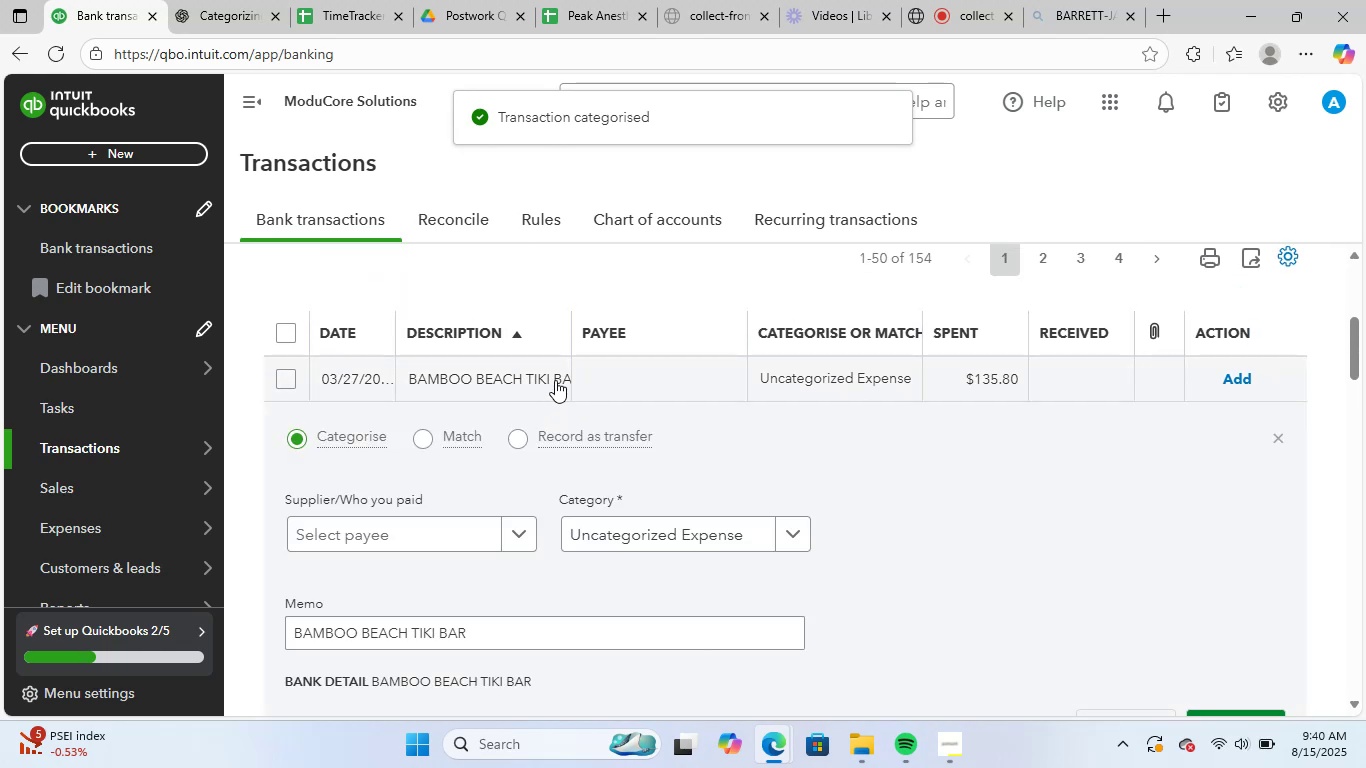 
left_click_drag(start_coordinate=[524, 646], to_coordinate=[283, 630])
 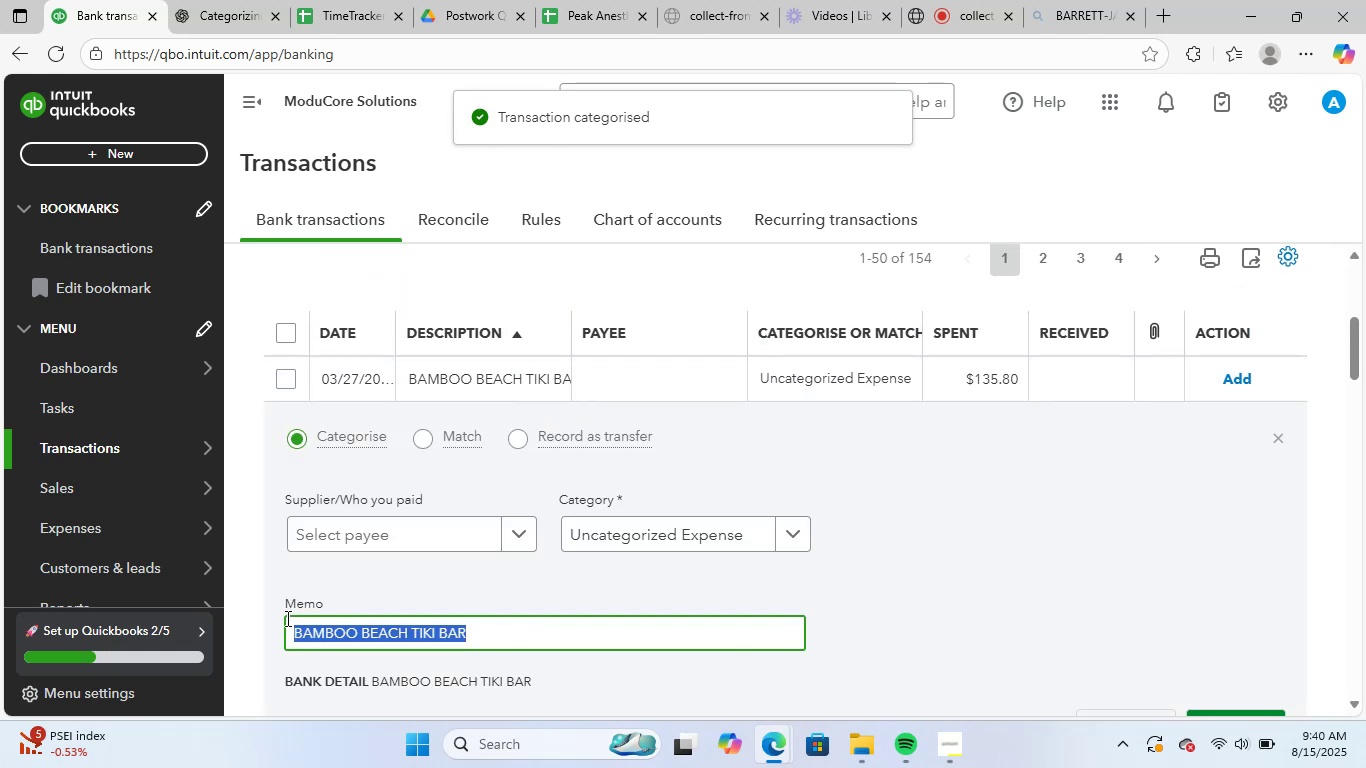 
key(Control+ControlLeft)
 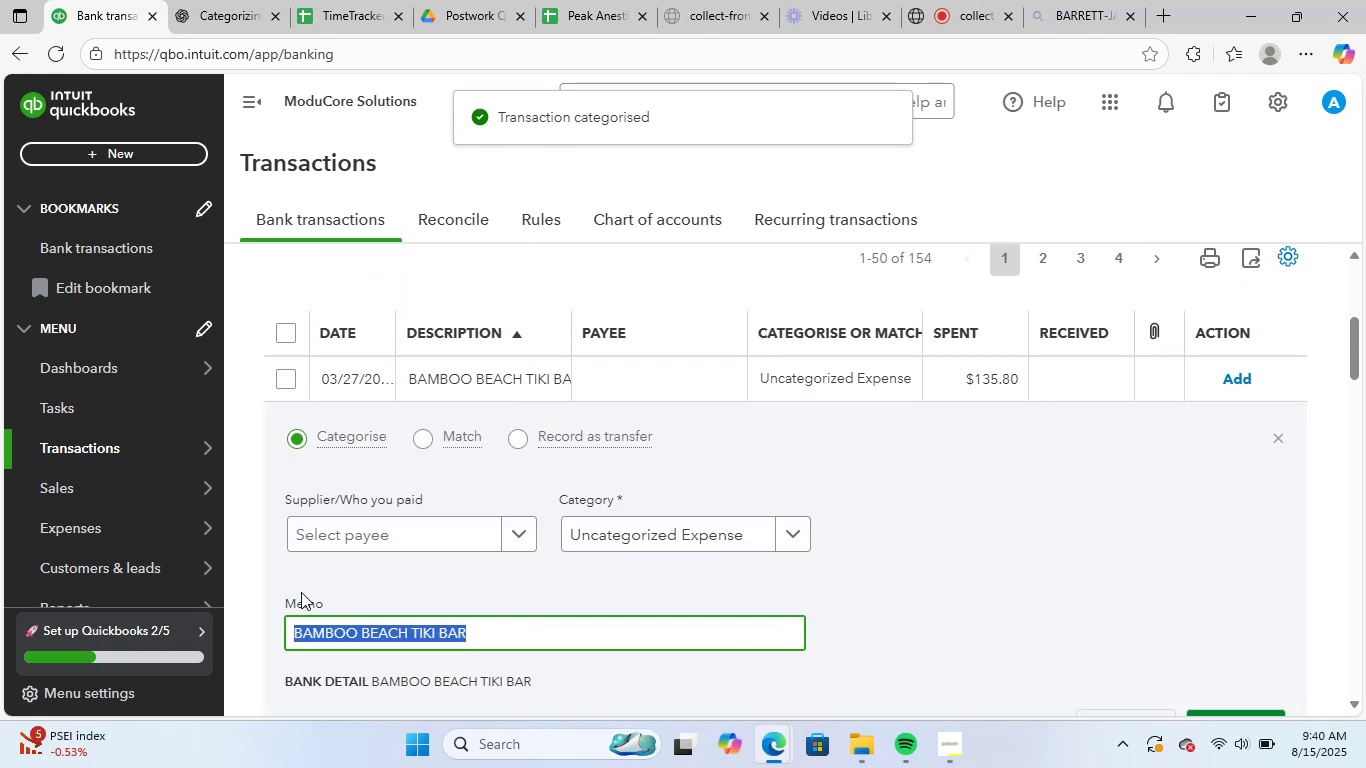 
key(Control+C)
 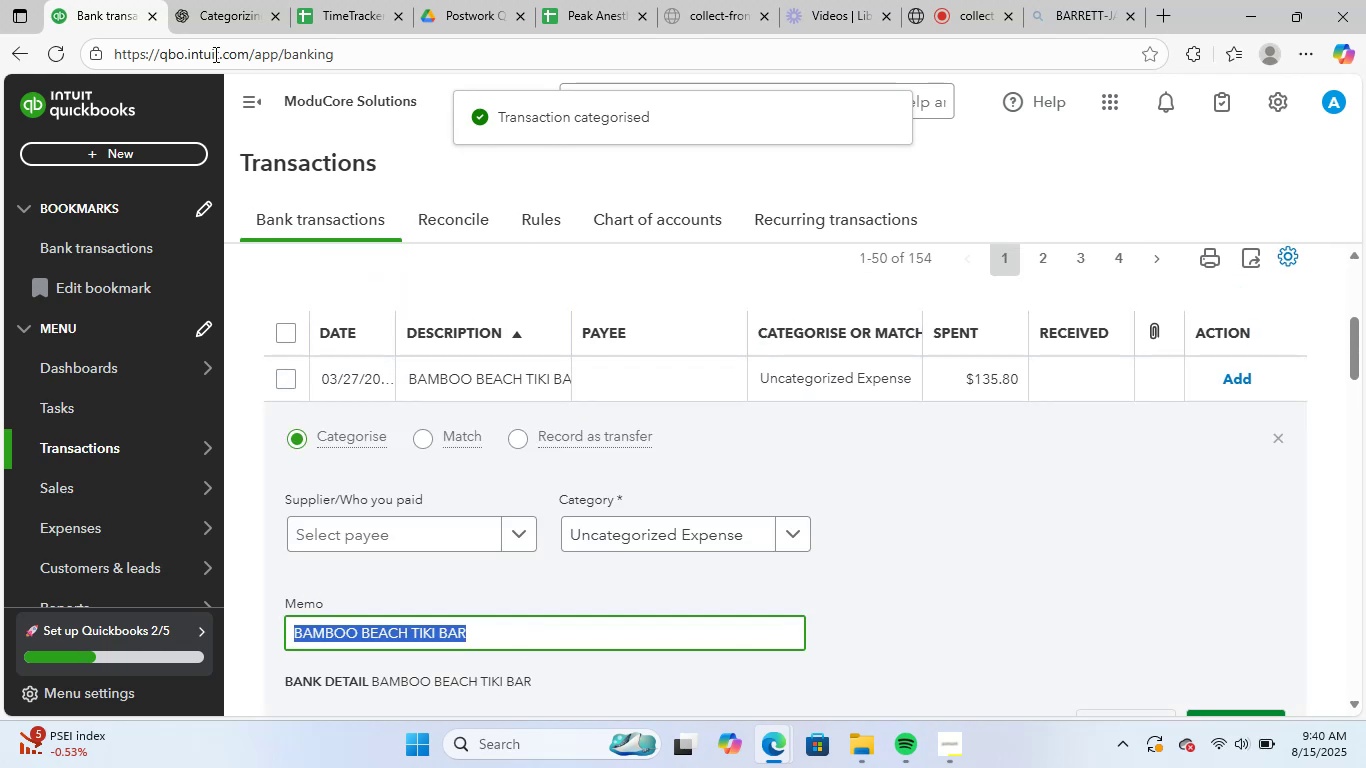 
left_click_drag(start_coordinate=[210, 0], to_coordinate=[213, 6])
 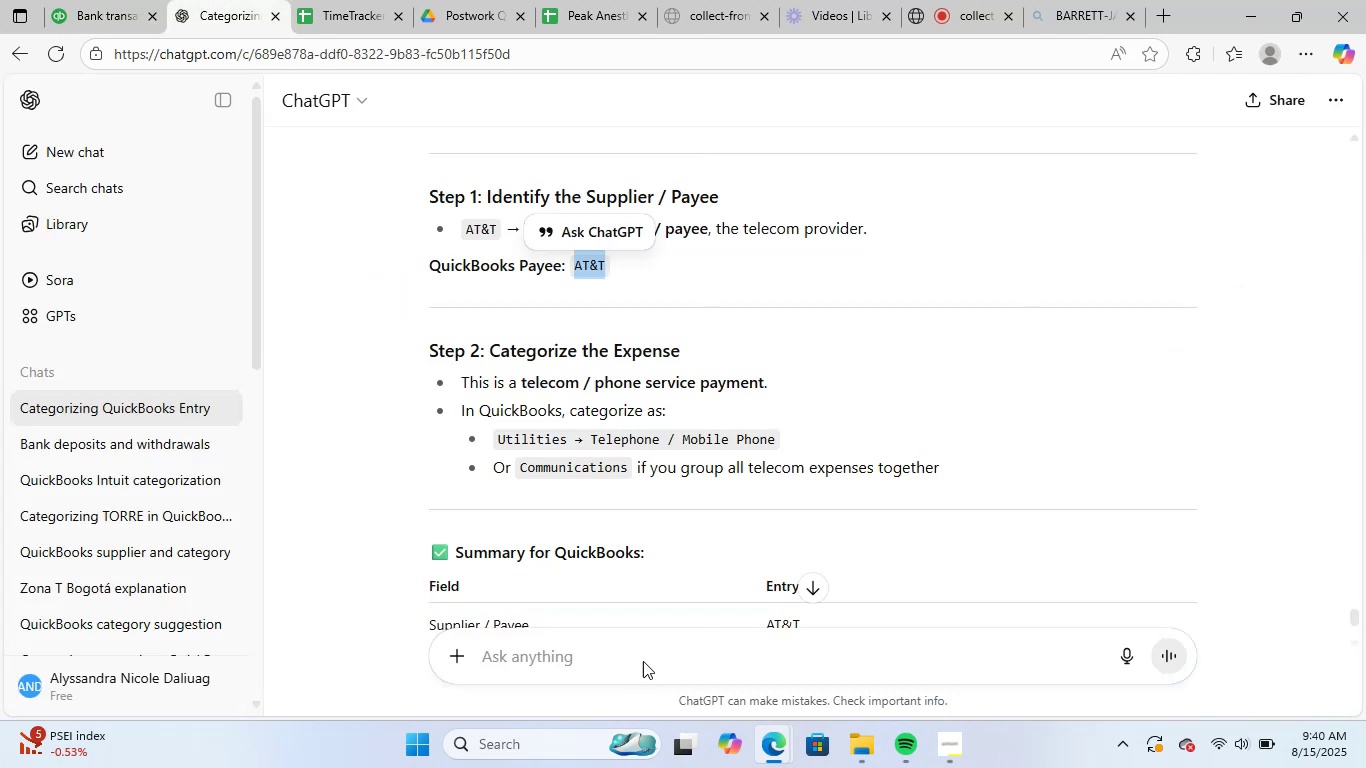 
left_click([644, 660])
 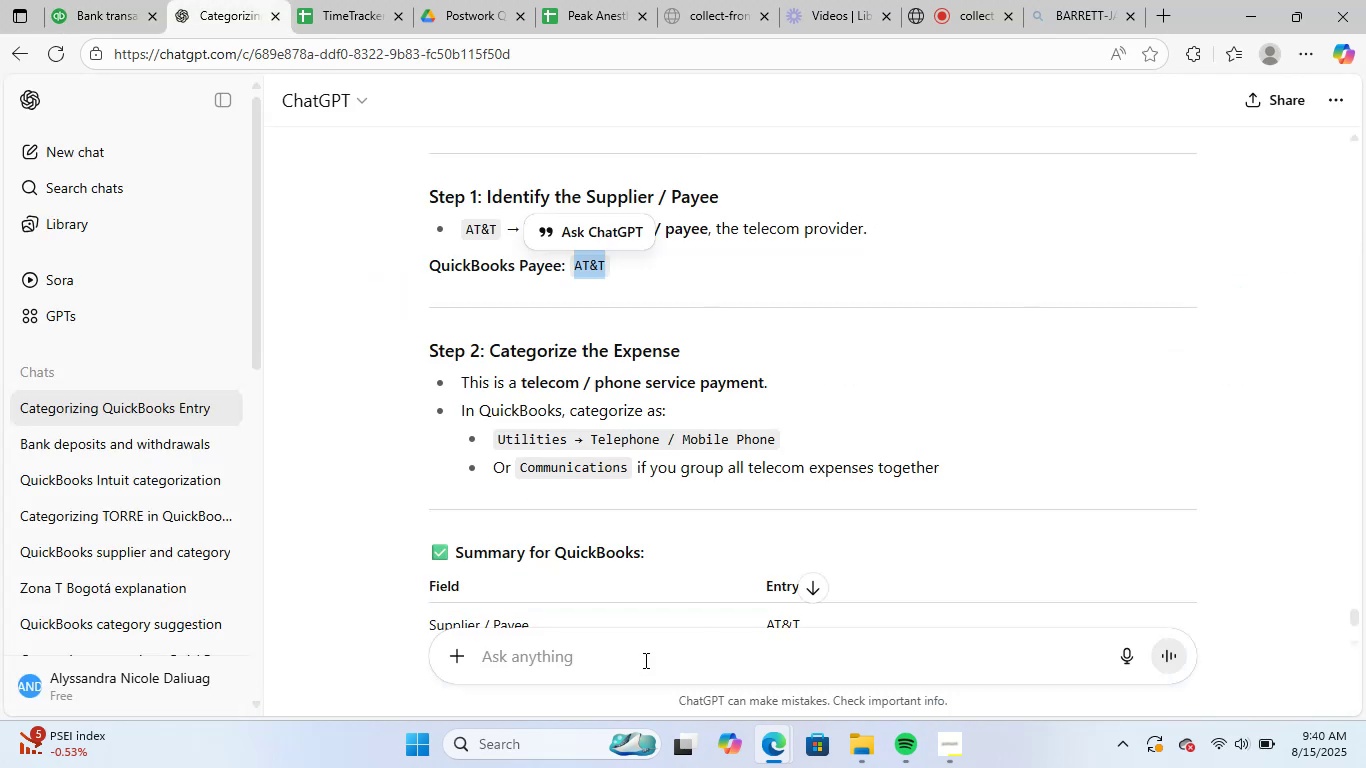 
key(Control+V)
 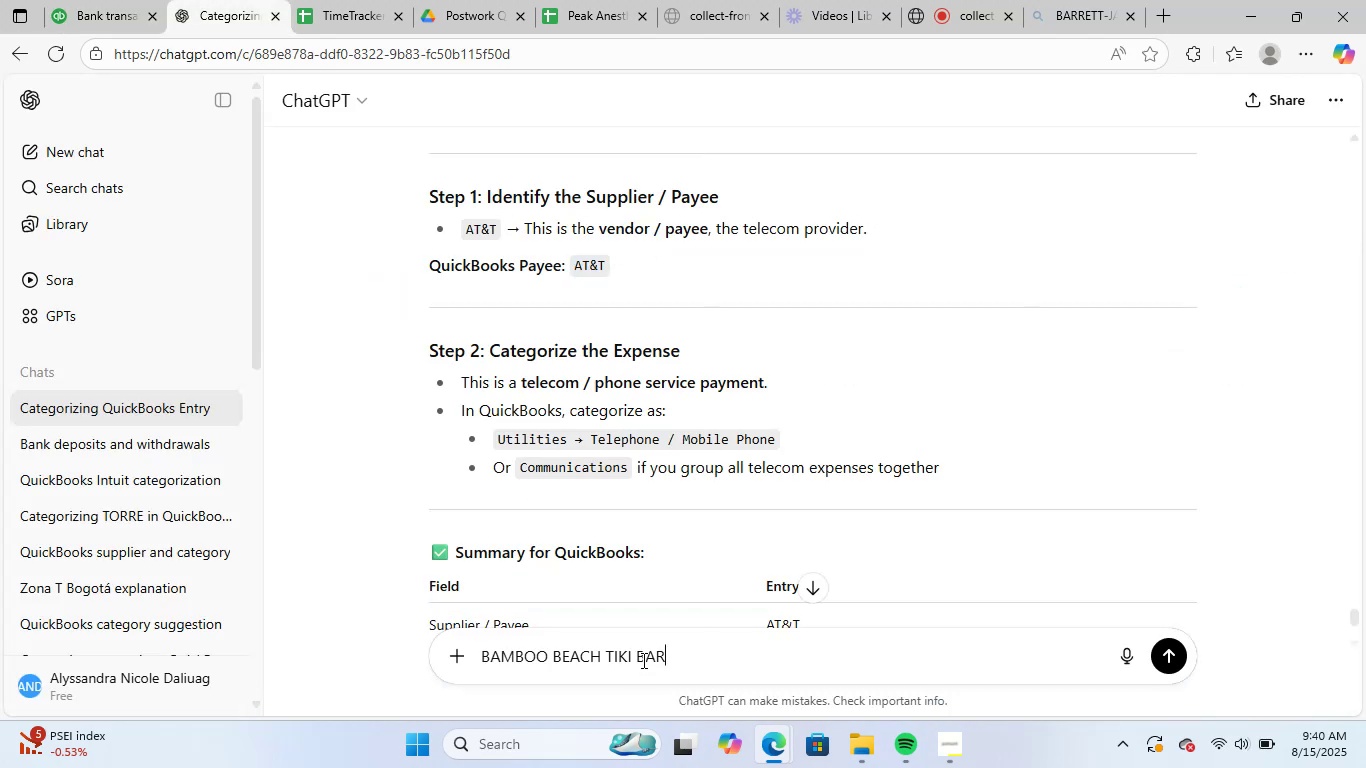 
key(NumpadEnter)
 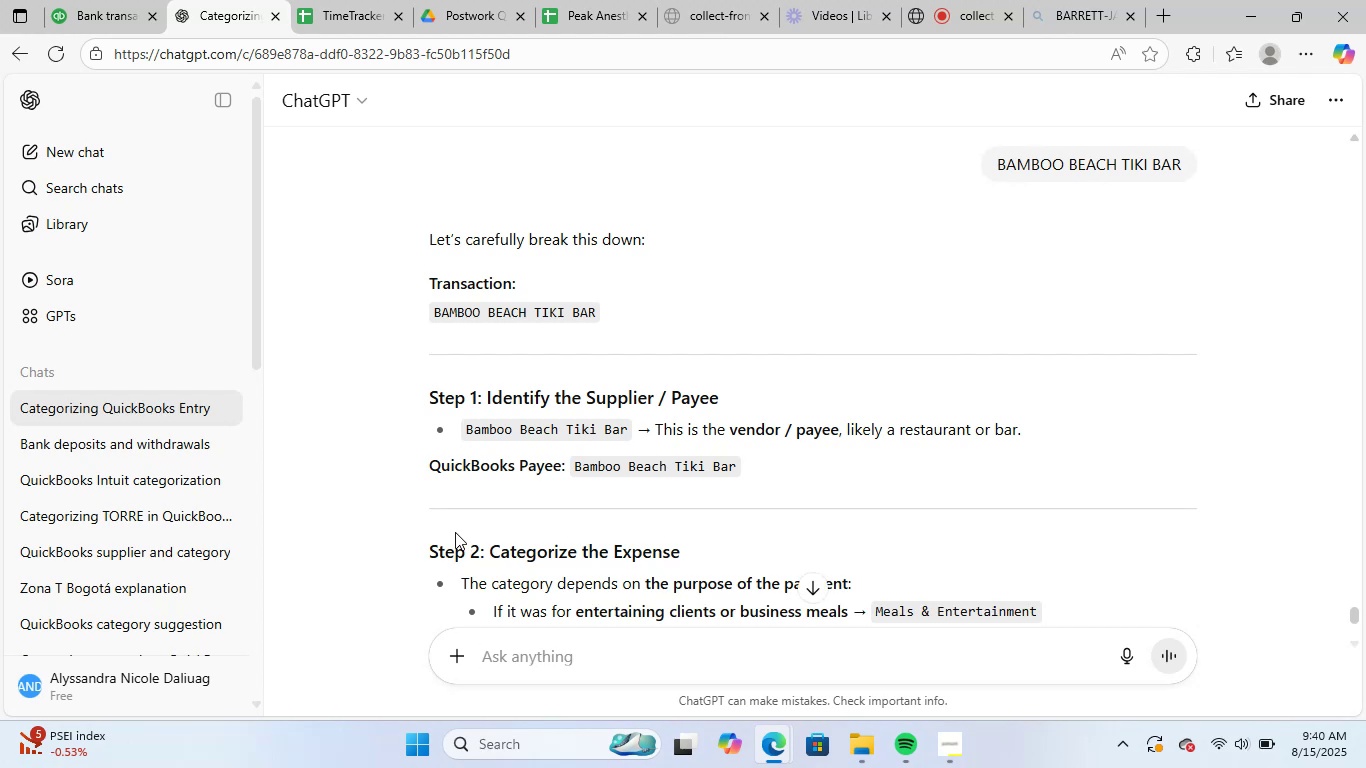 
wait(7.24)
 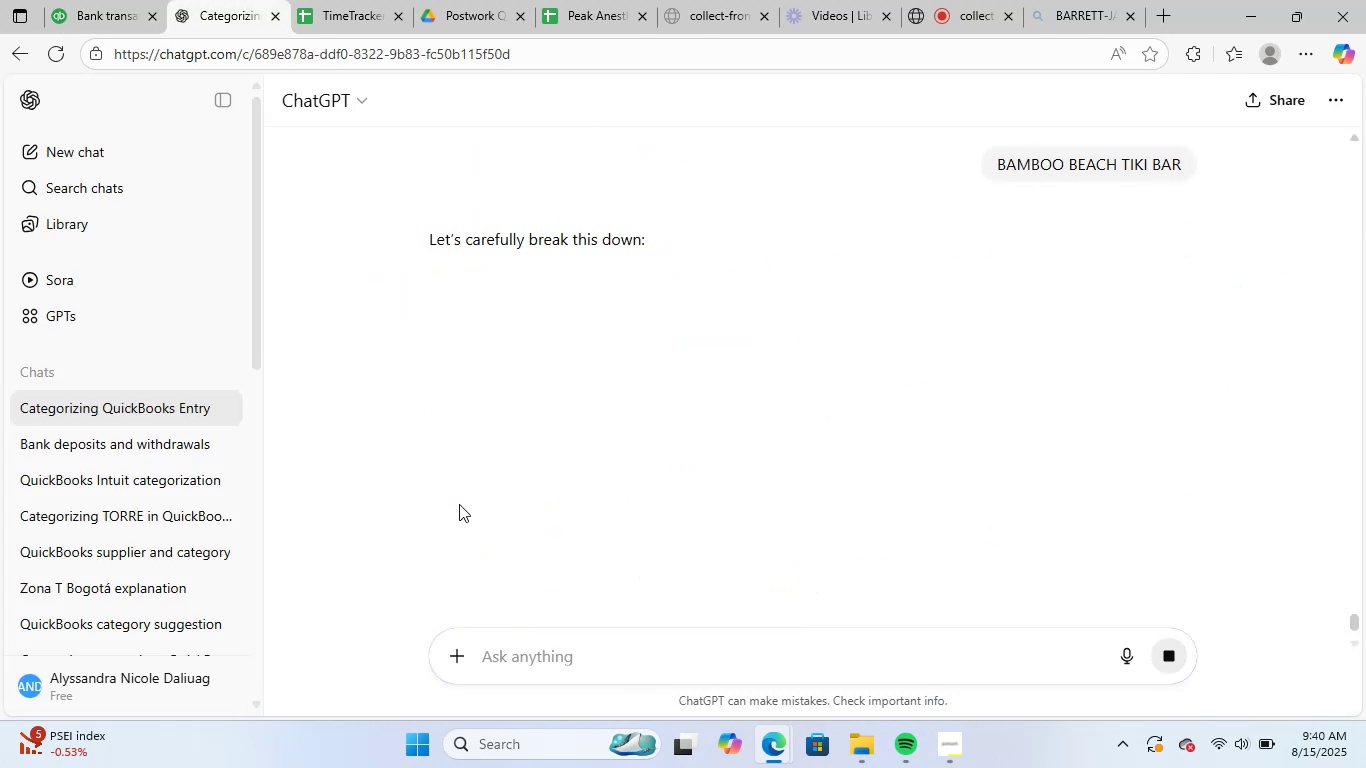 
scroll: coordinate [597, 478], scroll_direction: down, amount: 1.0
 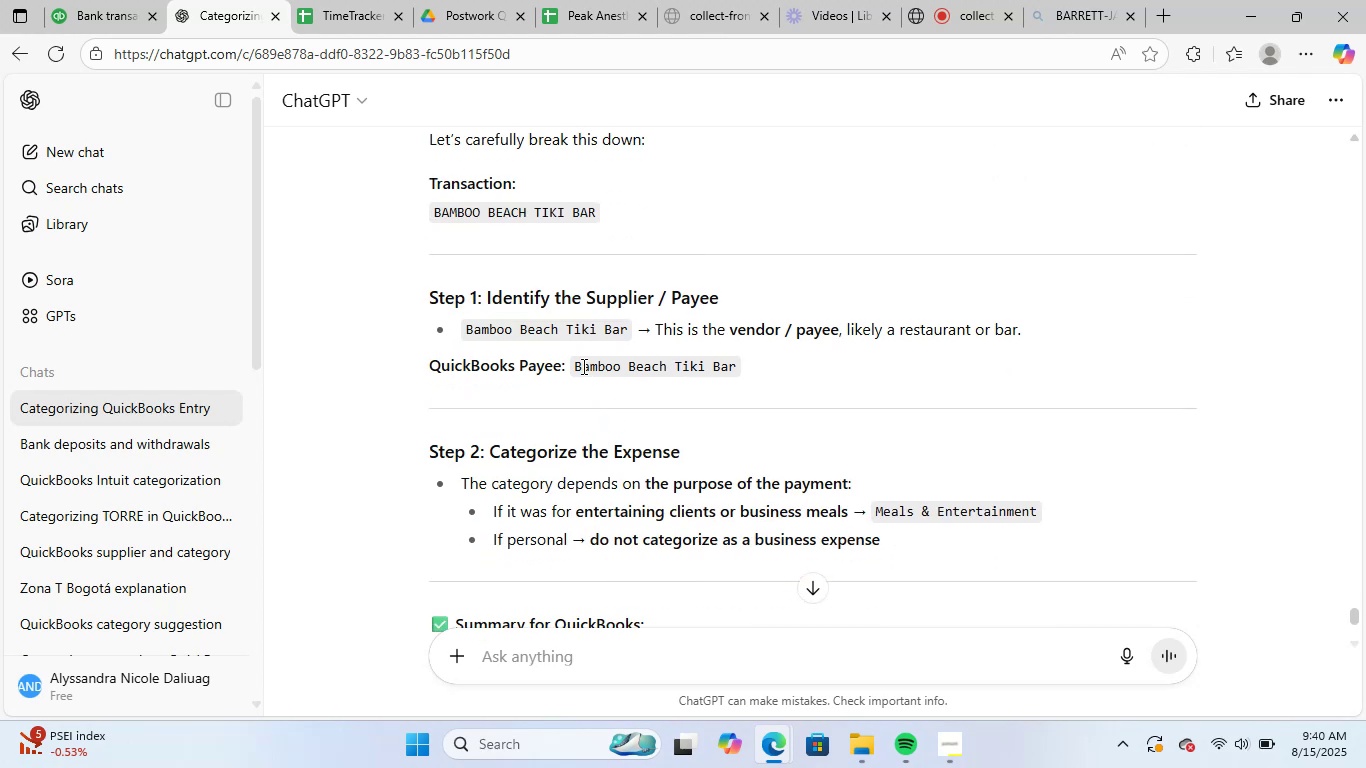 
left_click_drag(start_coordinate=[577, 368], to_coordinate=[747, 369])
 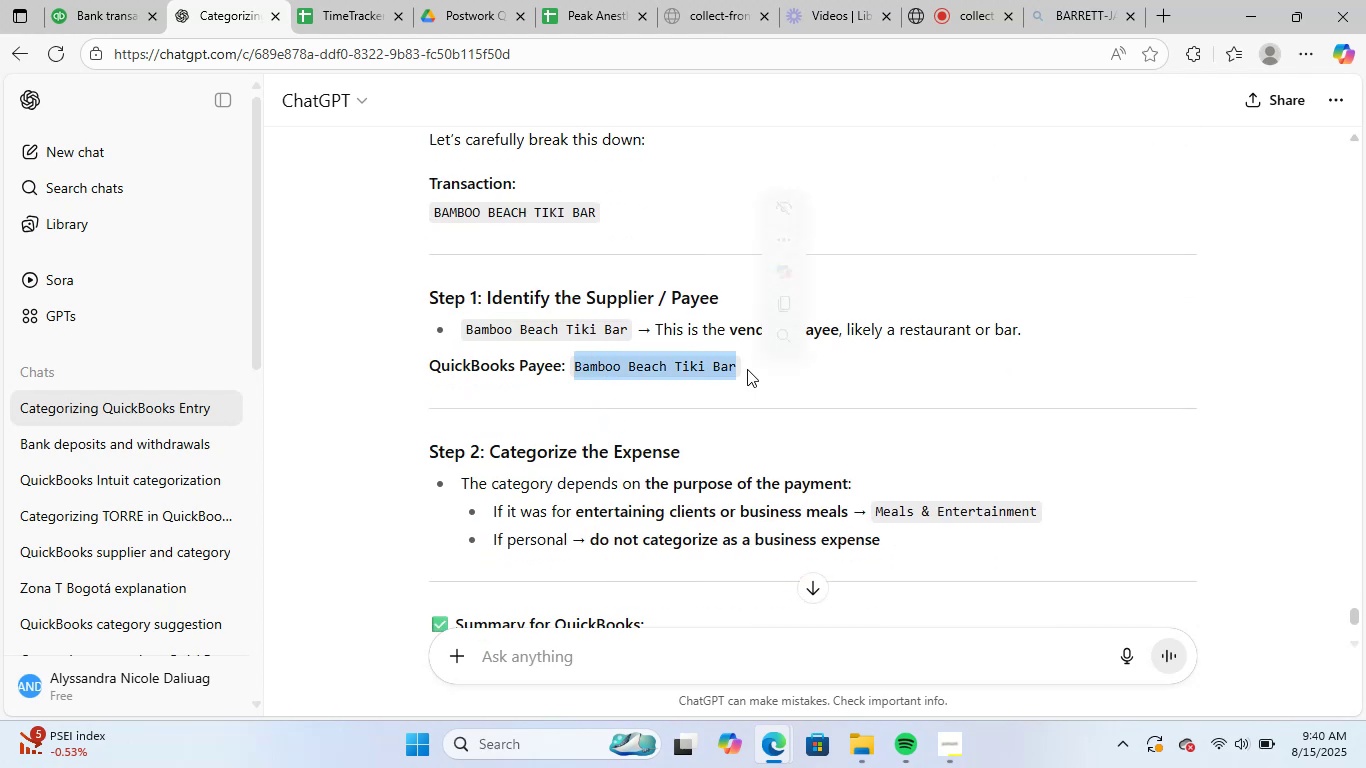 
key(Control+C)
 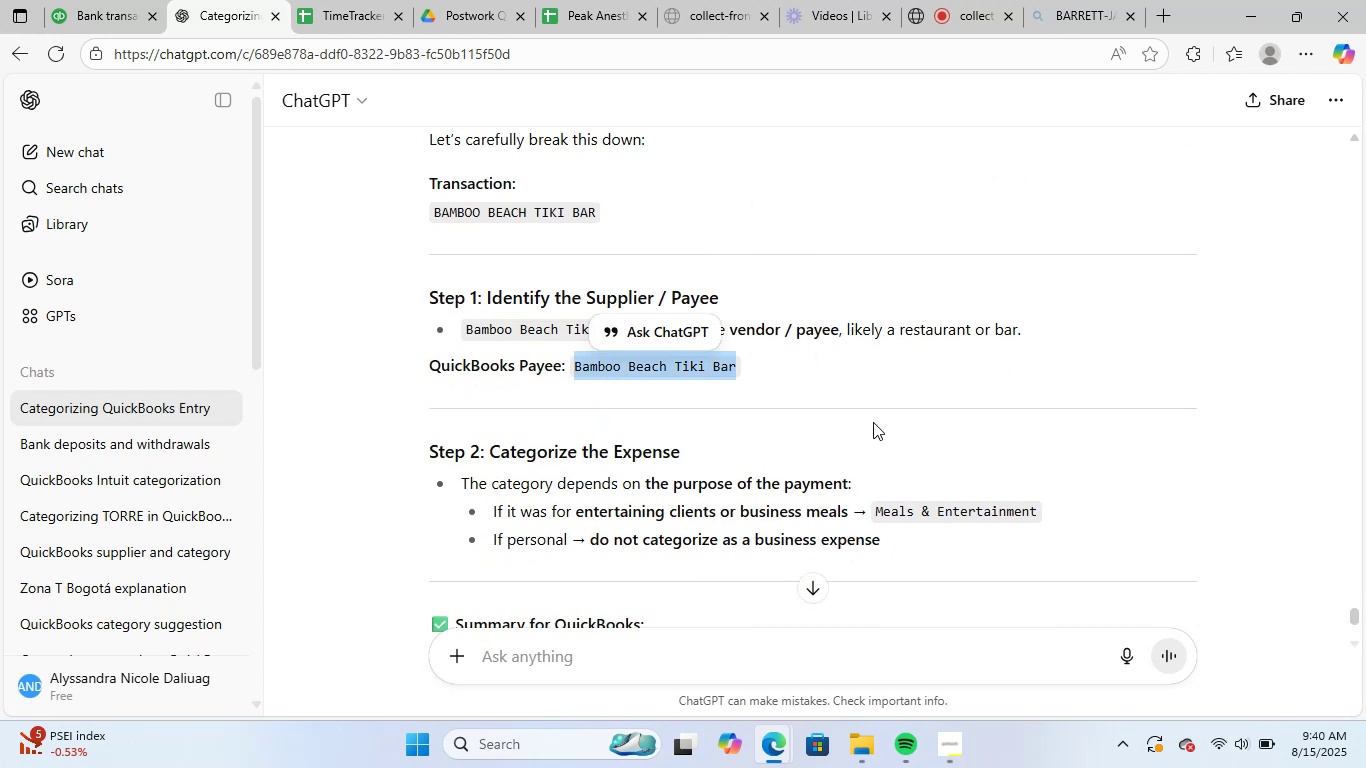 
scroll: coordinate [873, 426], scroll_direction: down, amount: 2.0
 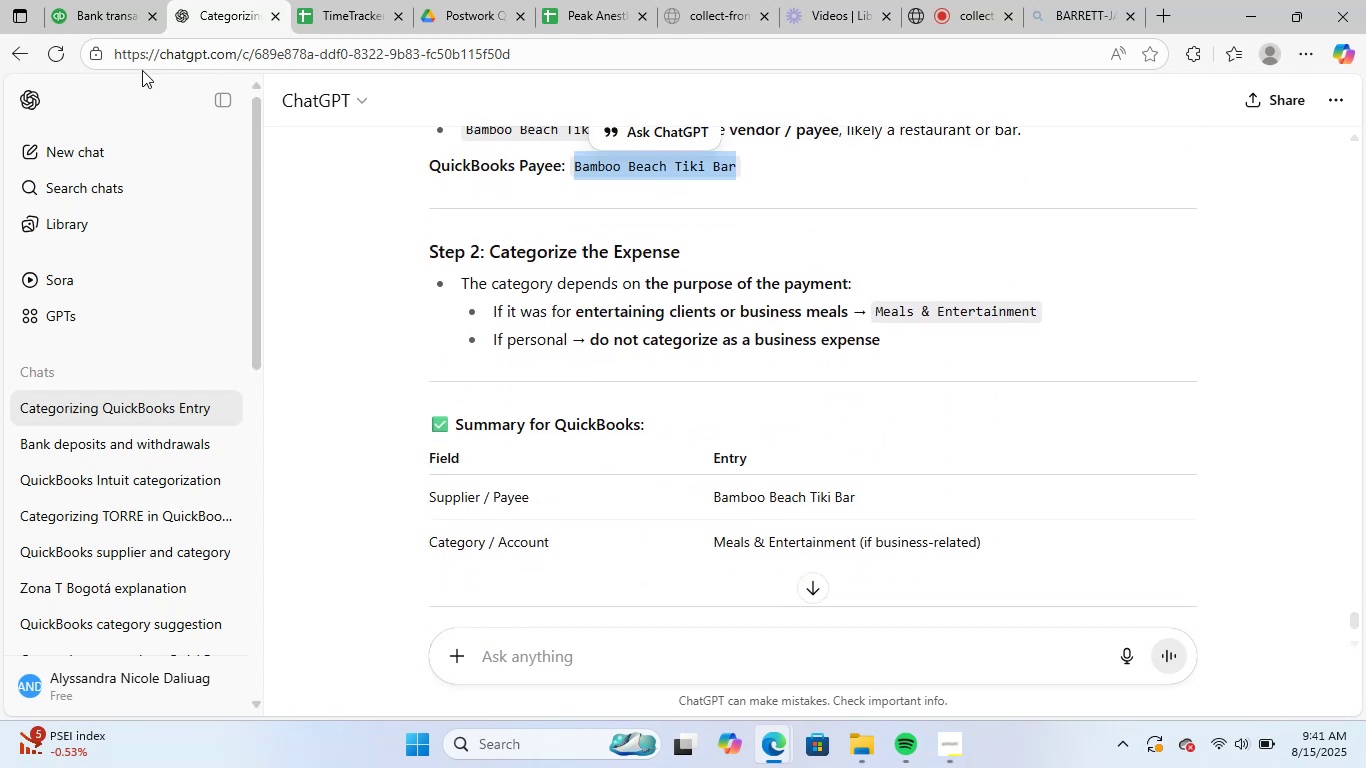 
left_click([141, 0])
 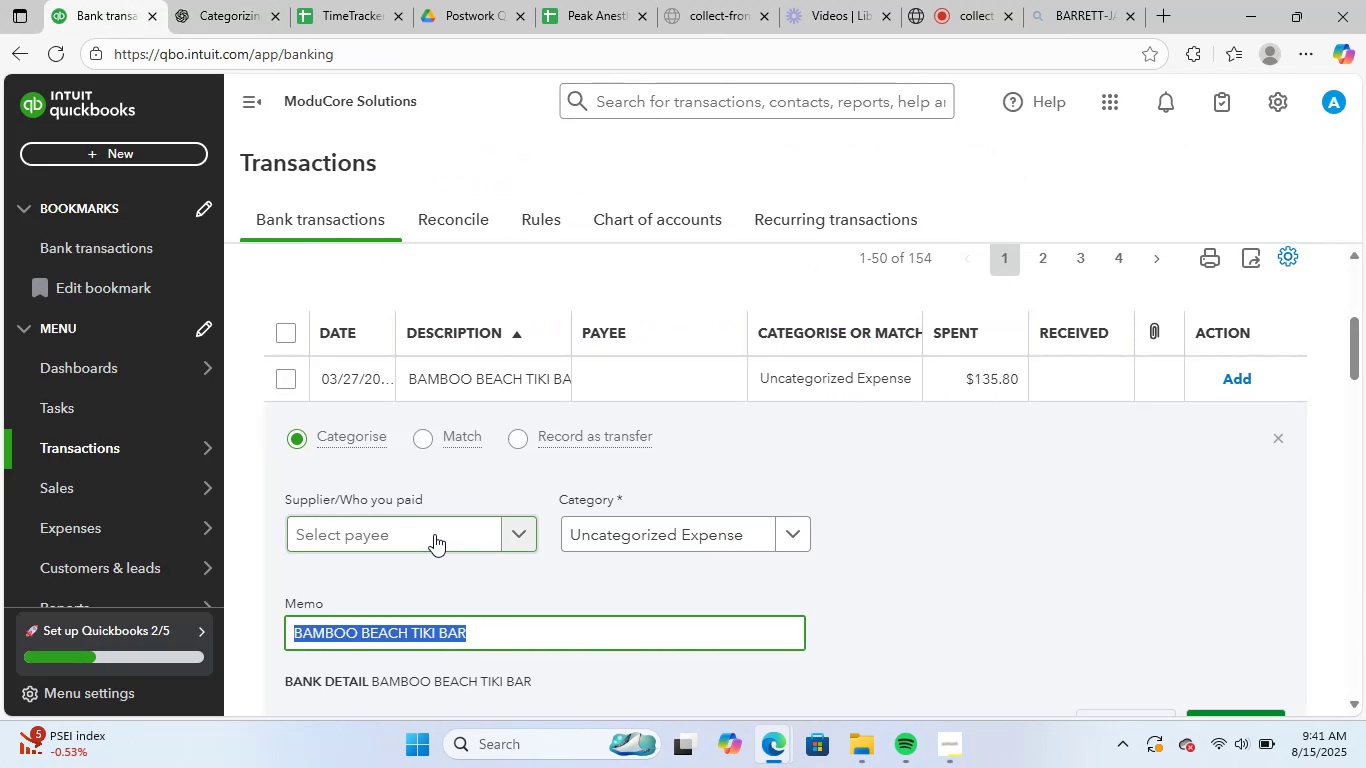 
left_click([432, 531])
 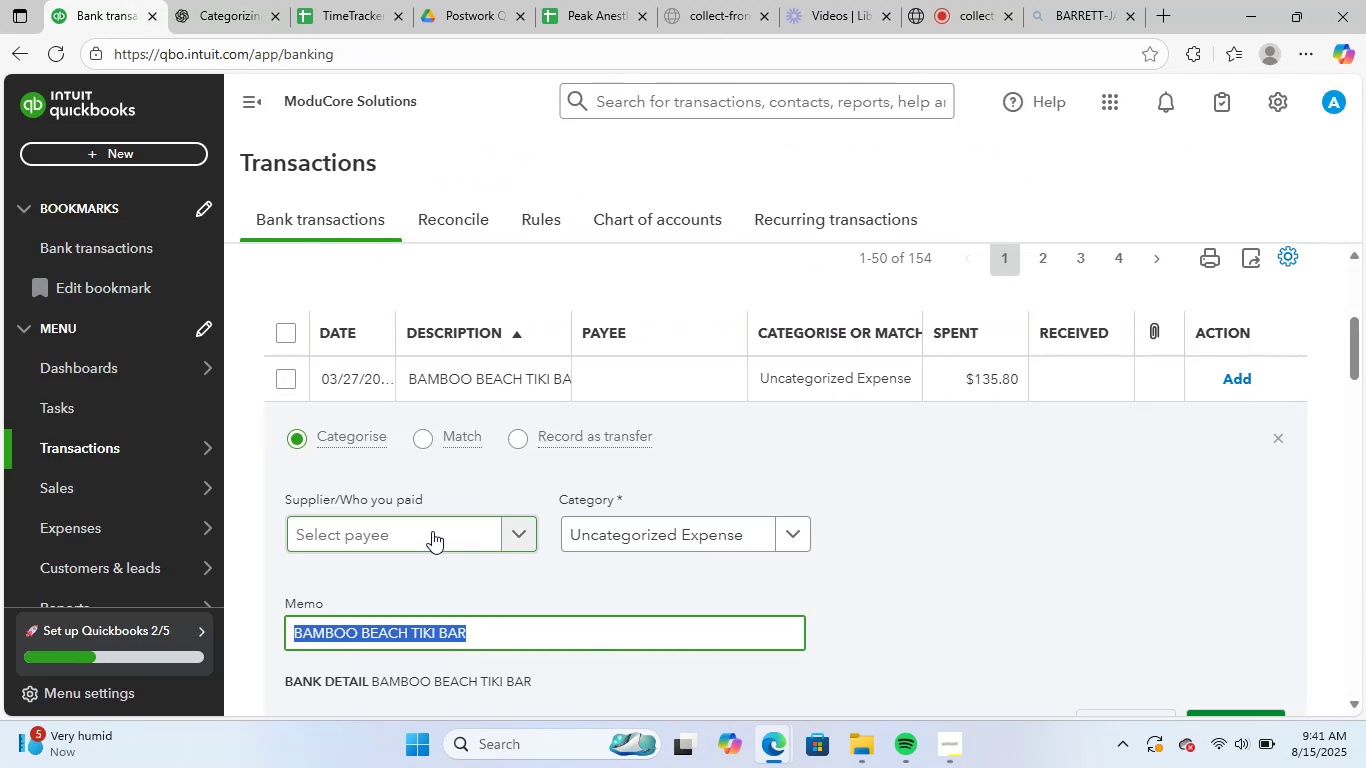 
key(Control+V)
 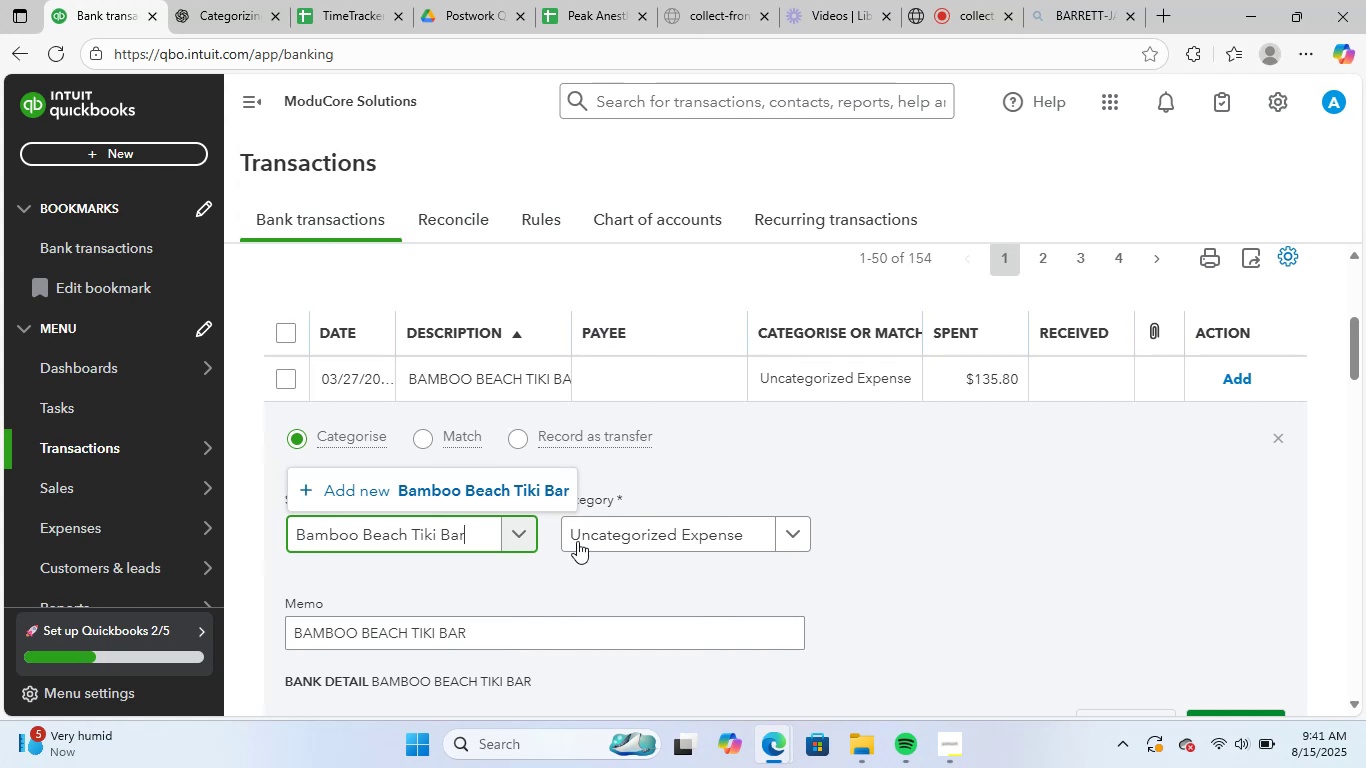 
left_click([461, 496])
 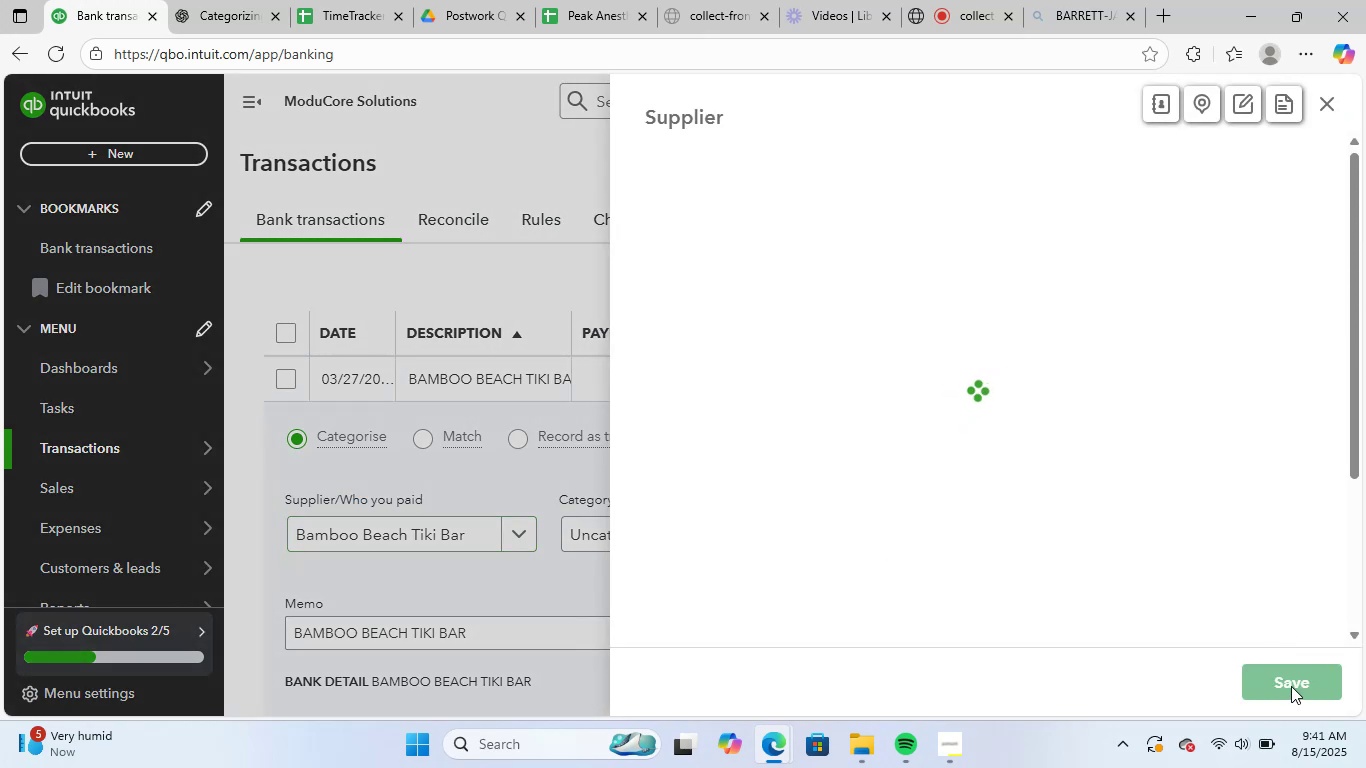 
left_click([1295, 678])
 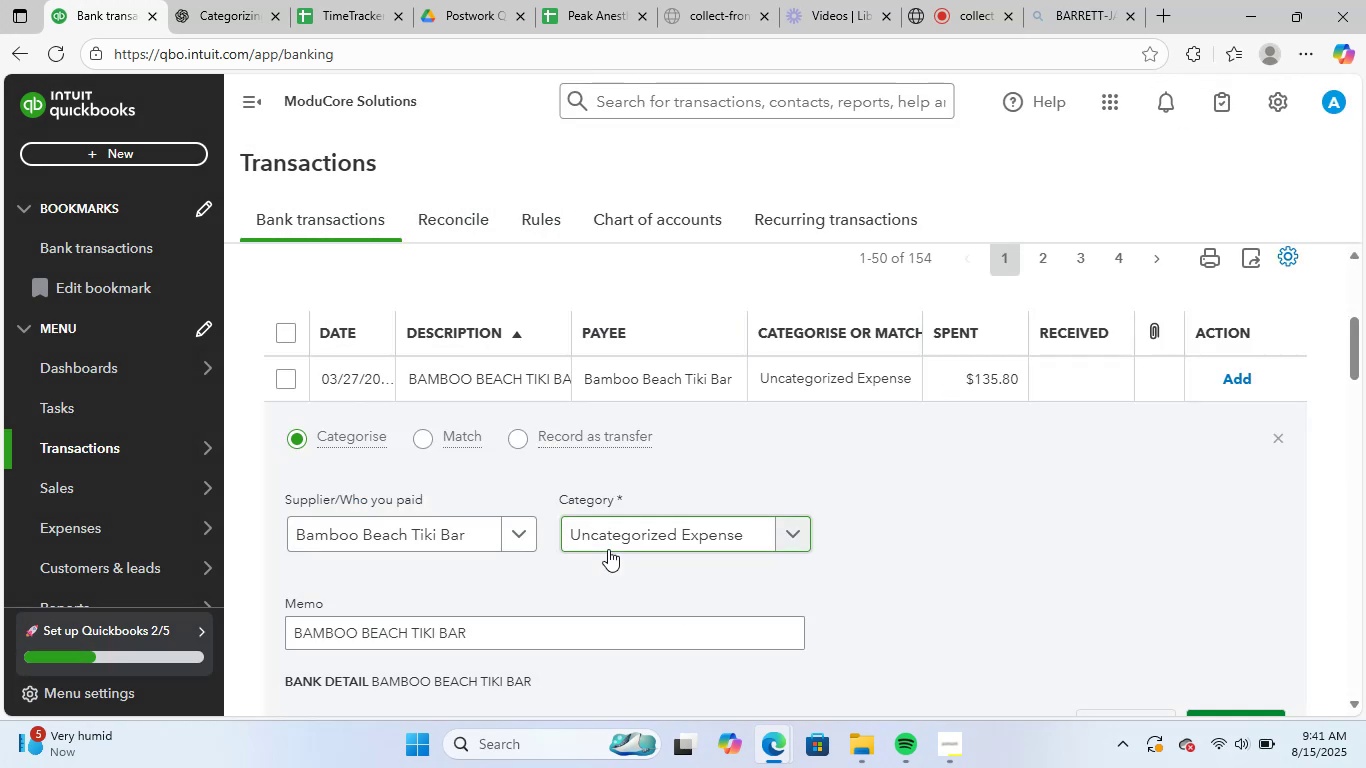 
left_click([633, 534])
 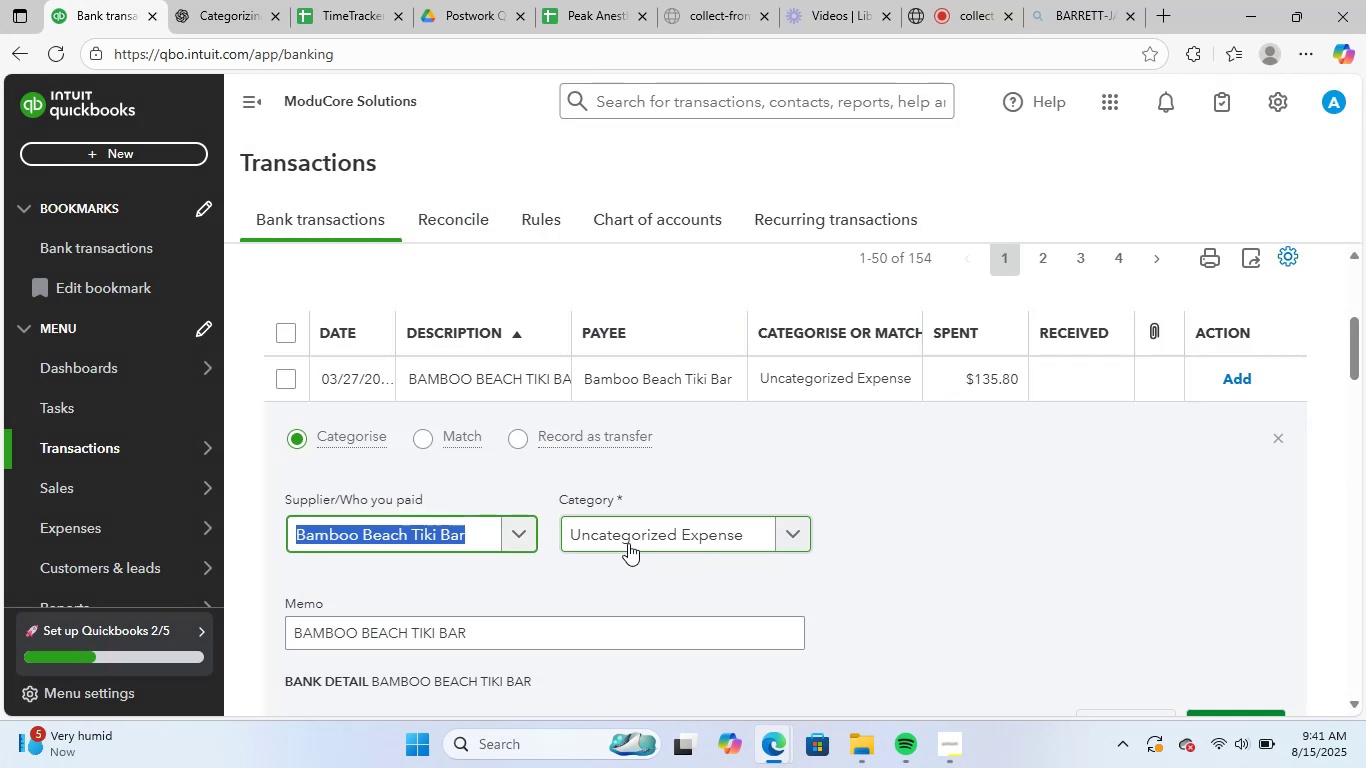 
key(M)
 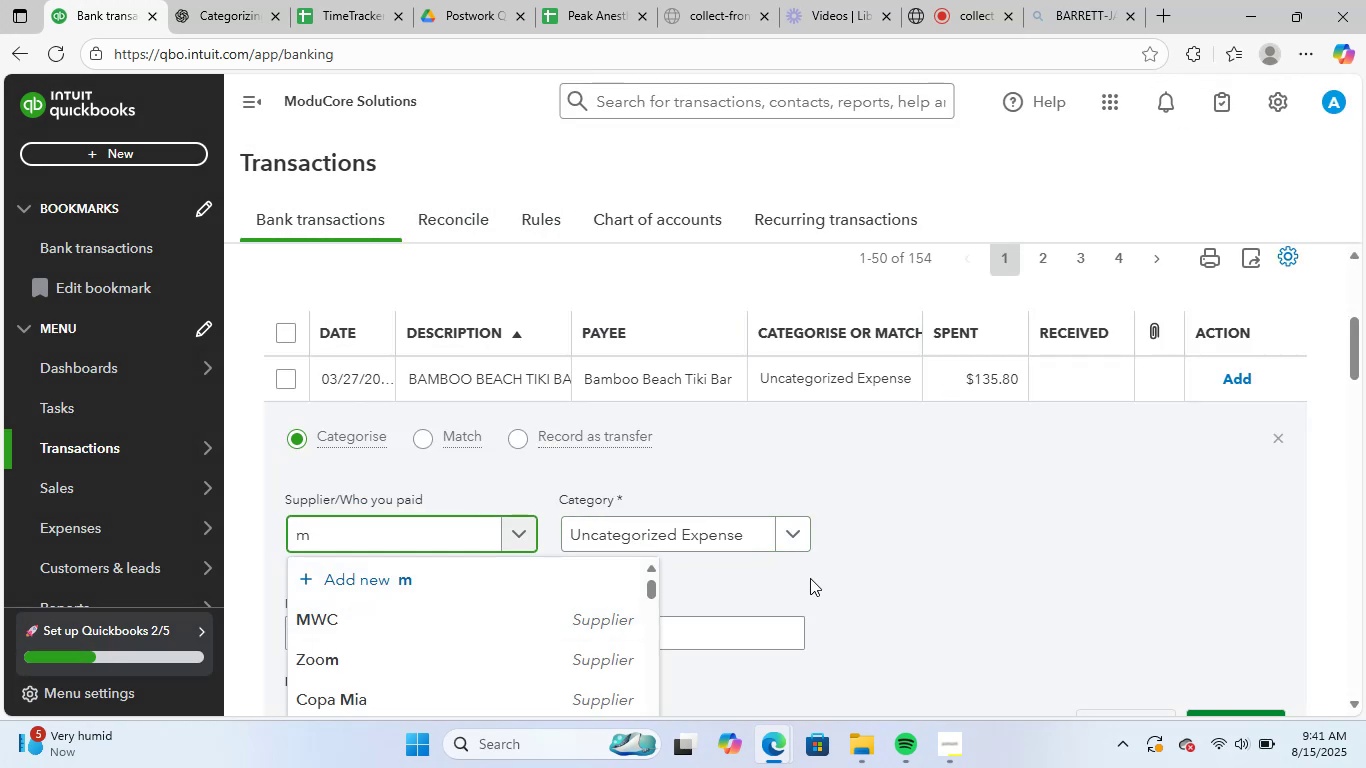 
left_click([460, 530])
 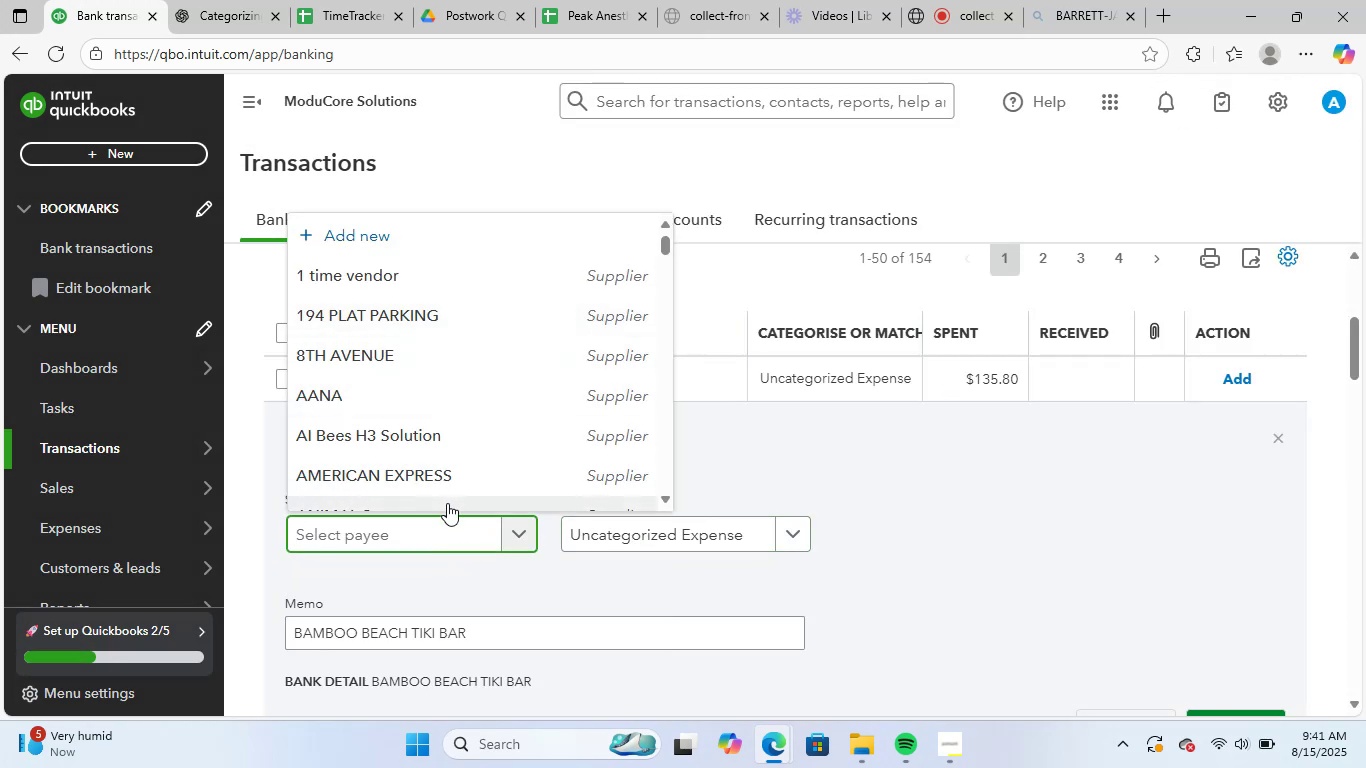 
type(bamb)
 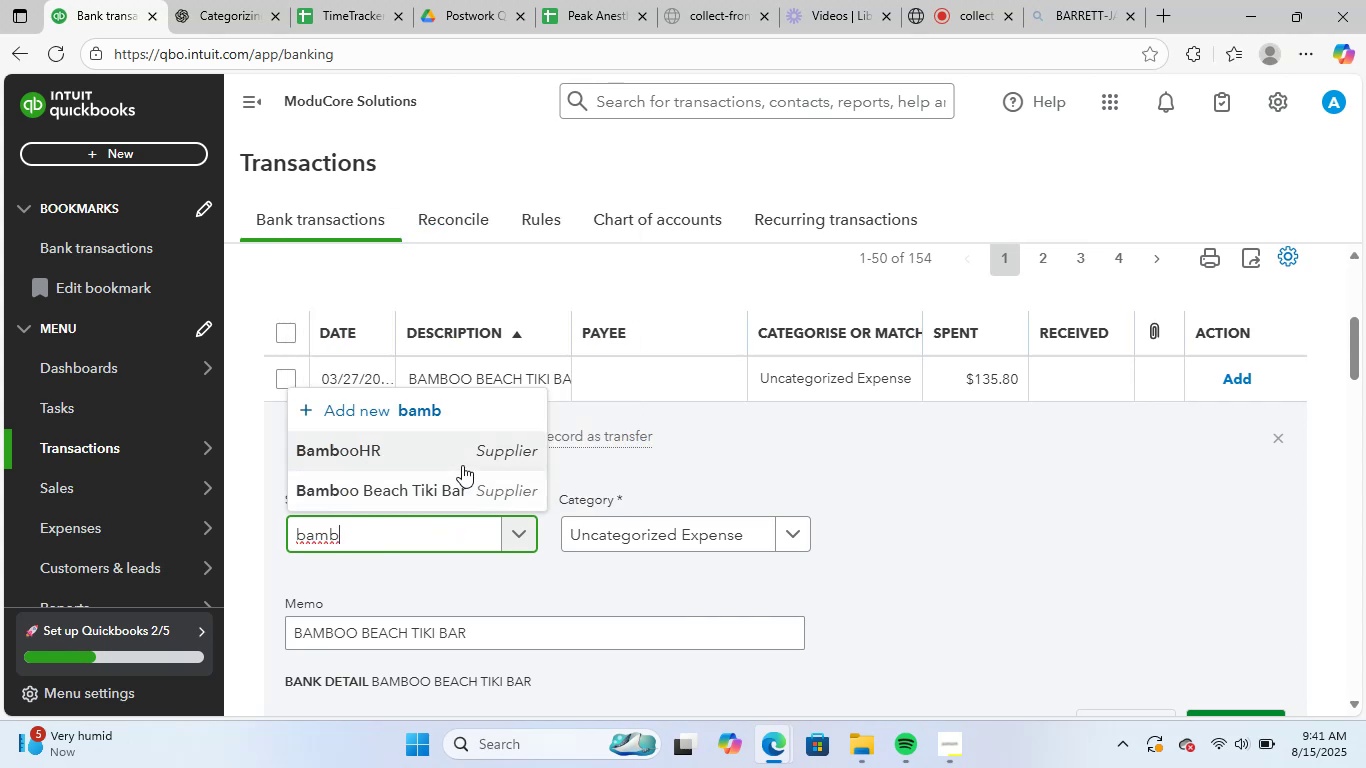 
left_click([451, 495])
 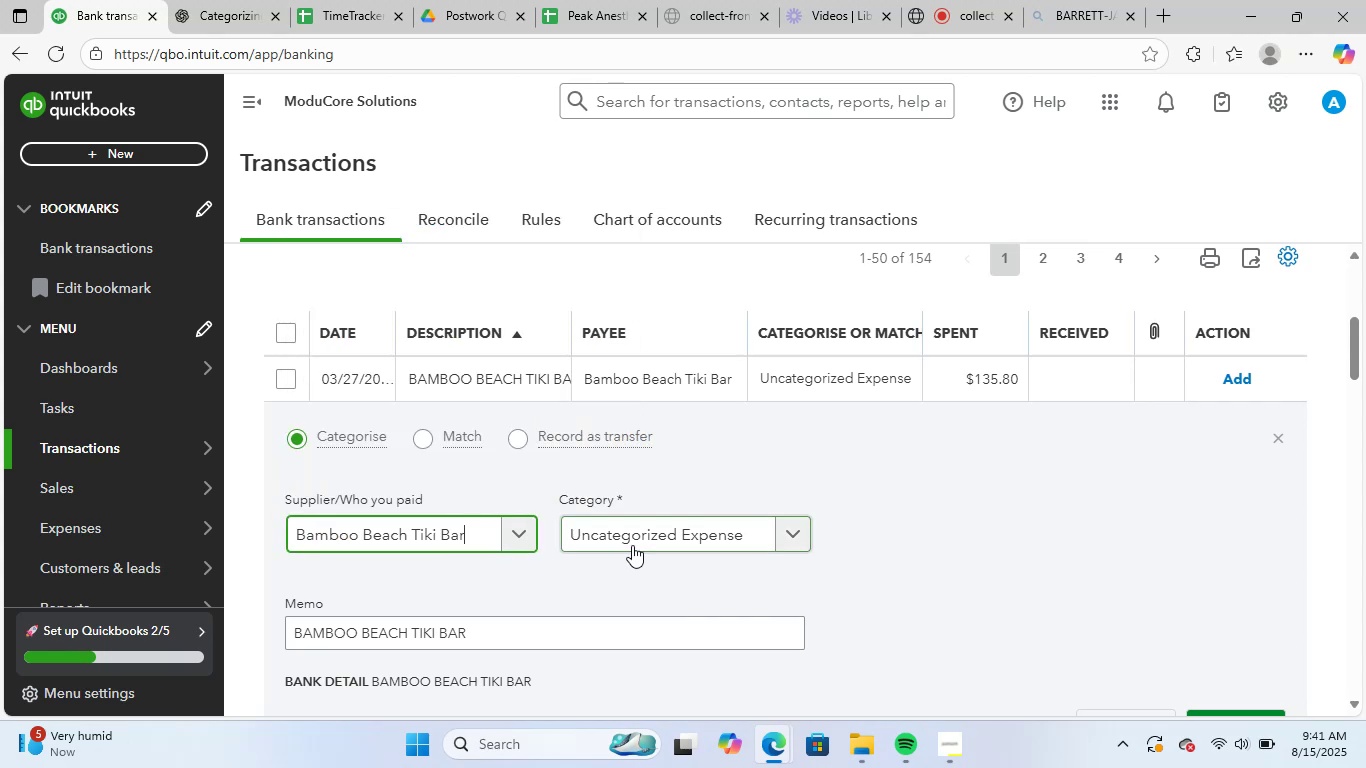 
left_click([638, 540])
 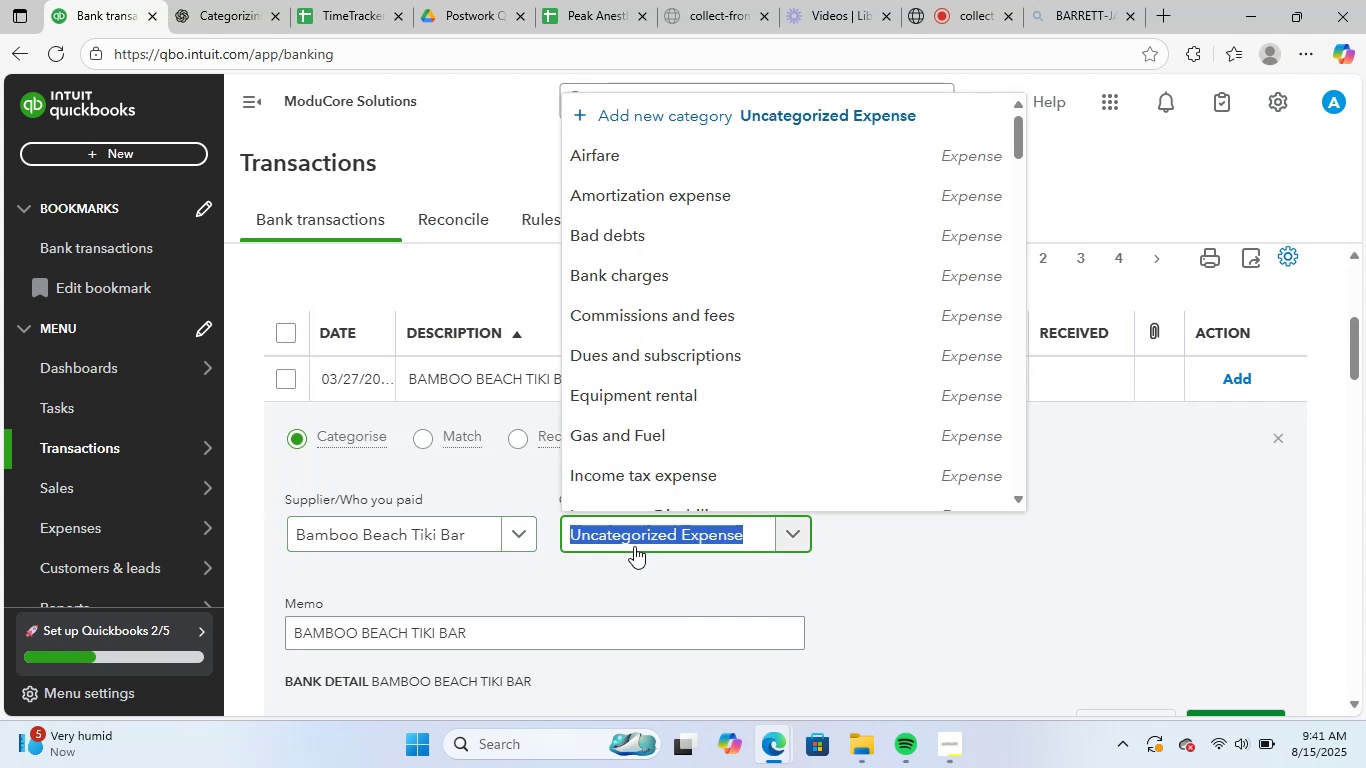 
type(mea)
 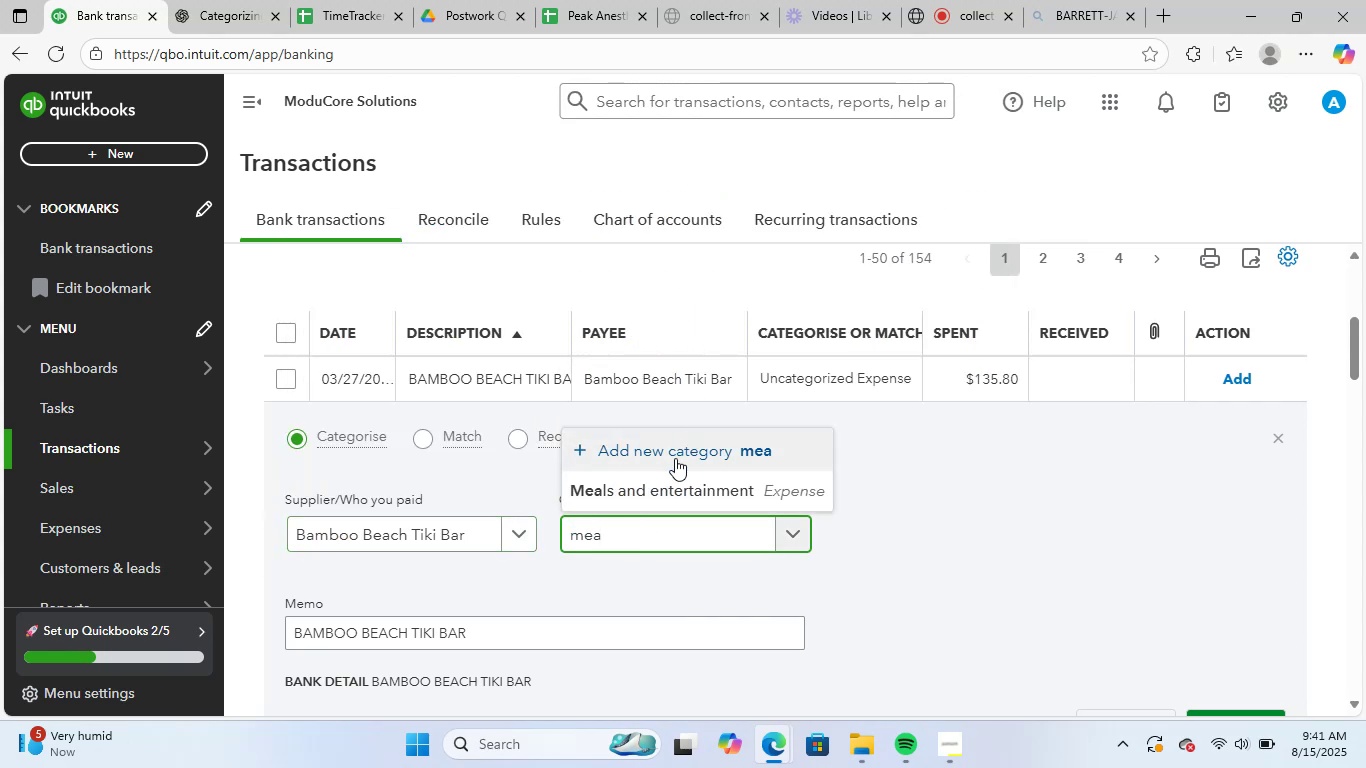 
left_click([670, 473])
 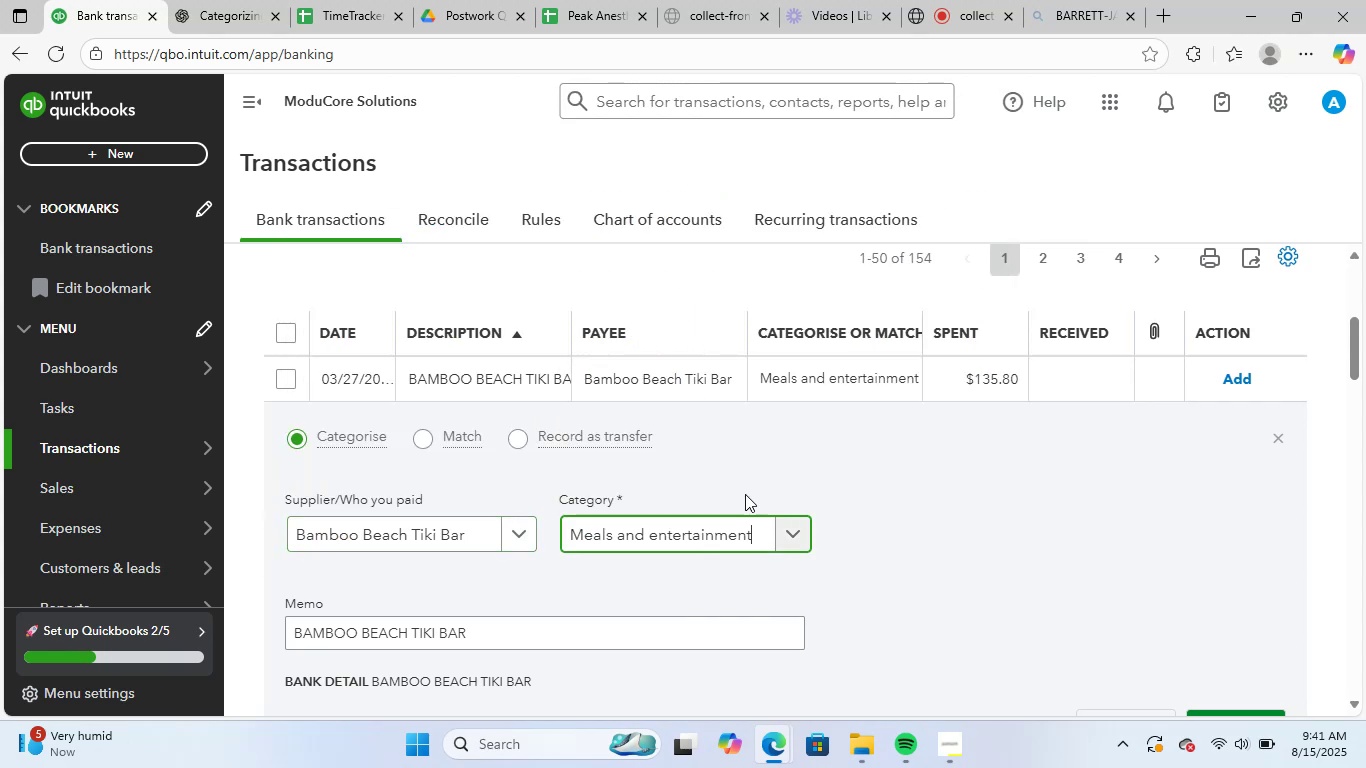 
scroll: coordinate [811, 495], scroll_direction: down, amount: 2.0
 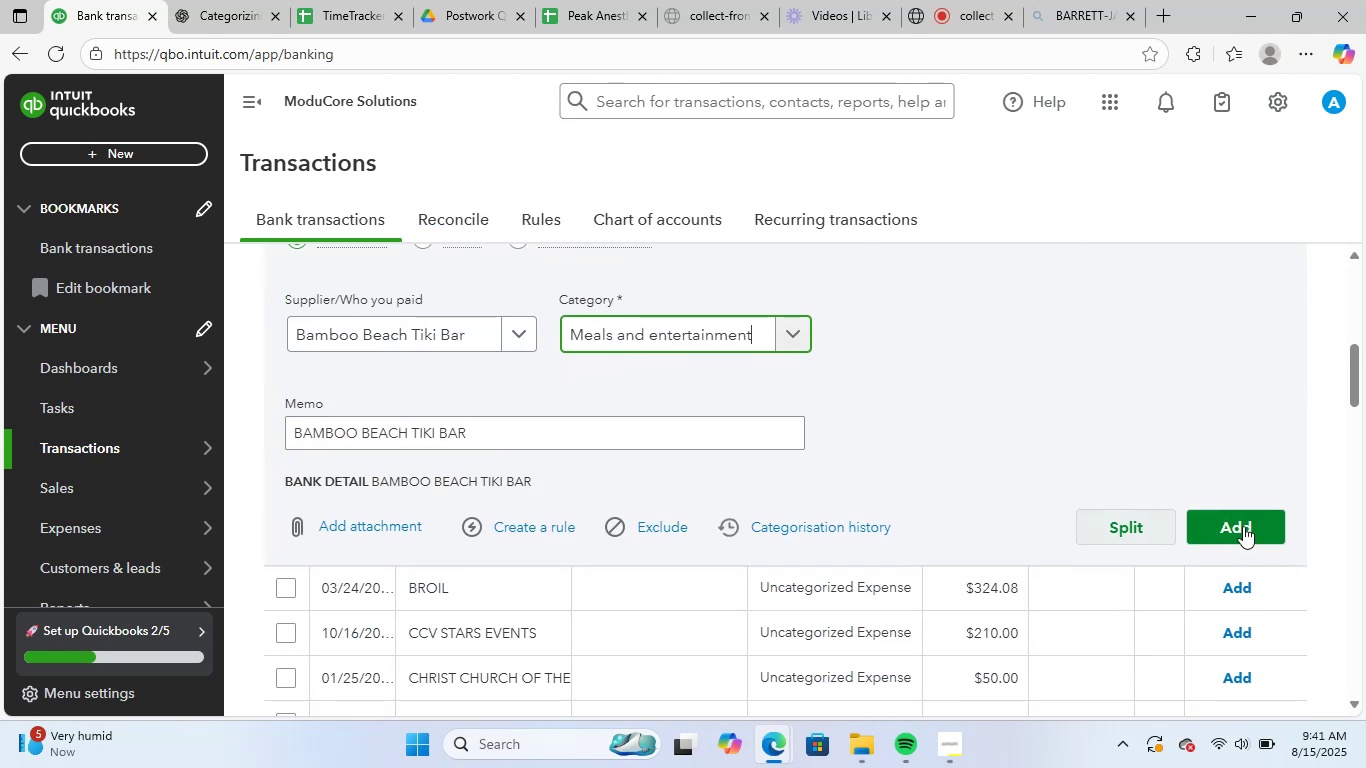 
left_click([1245, 525])
 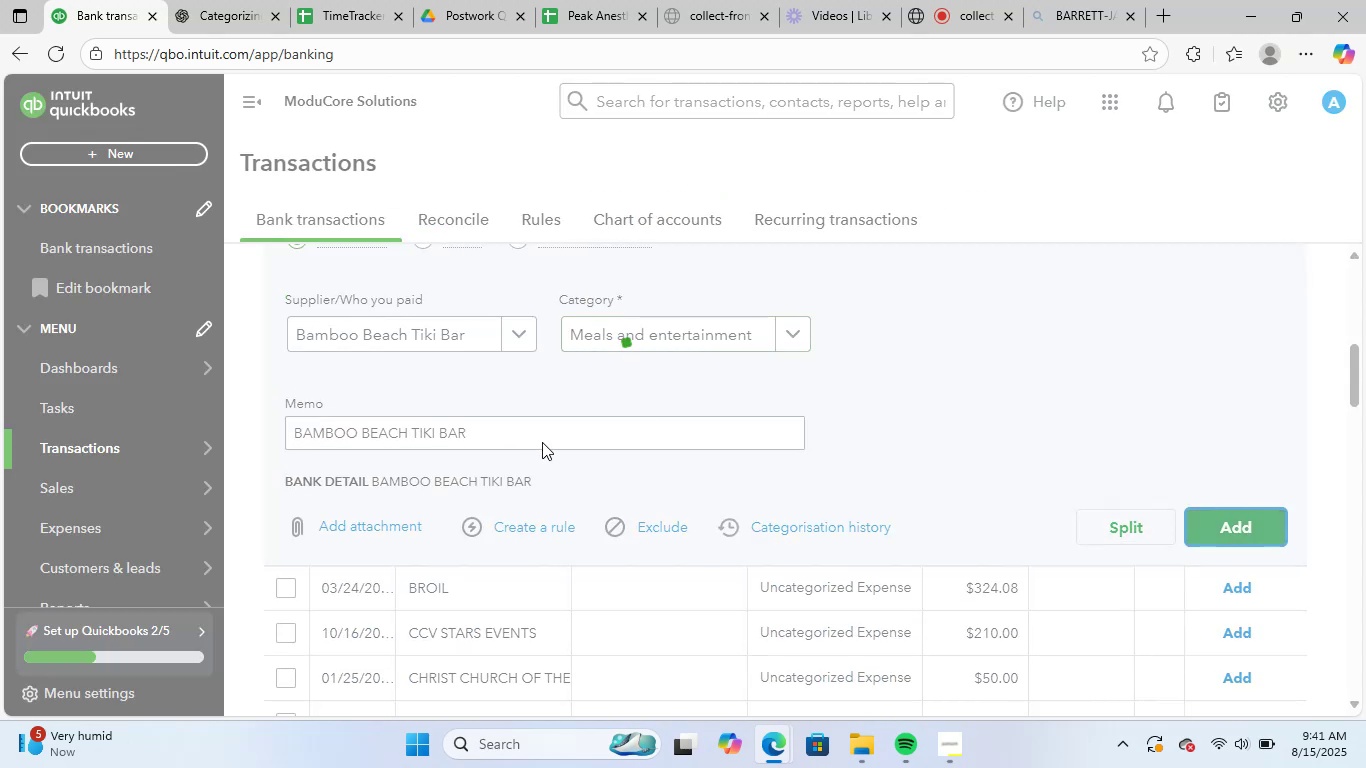 
scroll: coordinate [627, 496], scroll_direction: up, amount: 6.0
 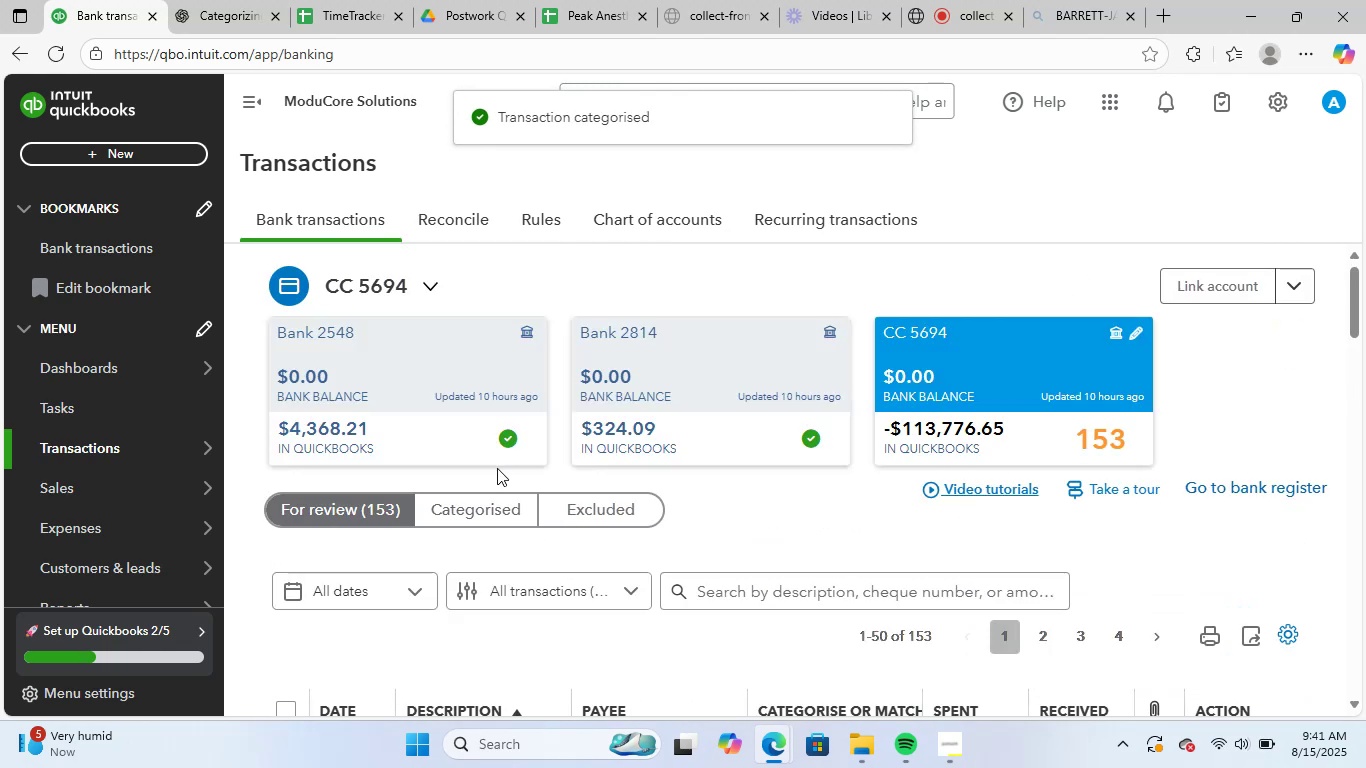 
scroll: coordinate [573, 486], scroll_direction: down, amount: 3.0
 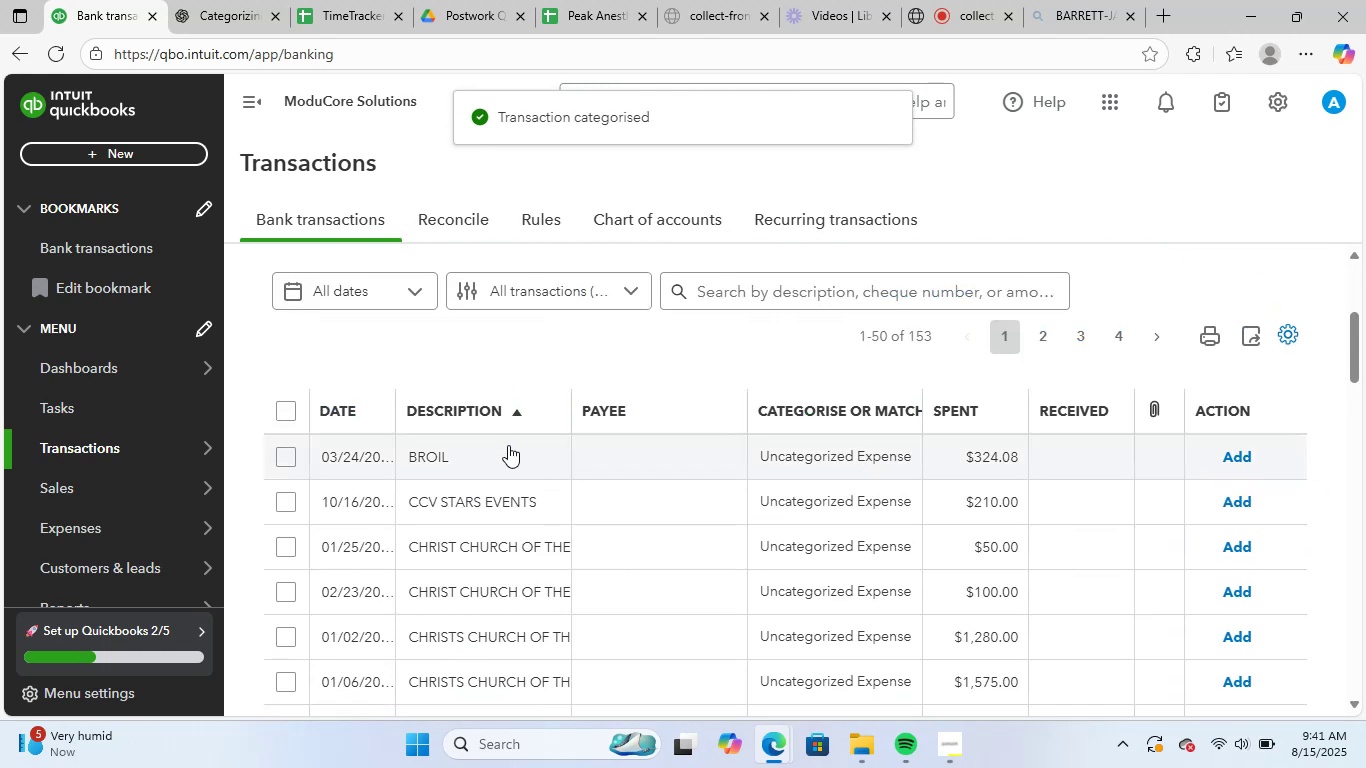 
left_click([506, 453])
 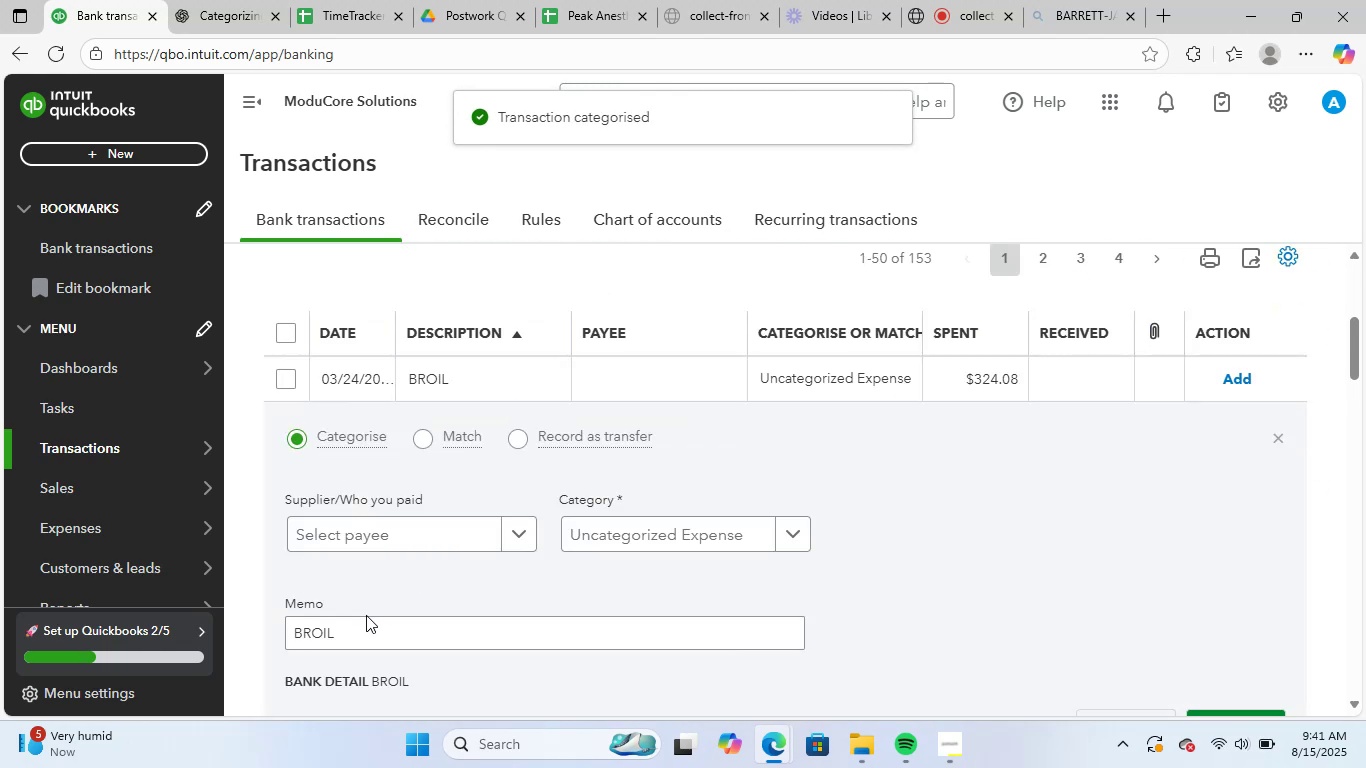 
left_click_drag(start_coordinate=[355, 629], to_coordinate=[241, 632])
 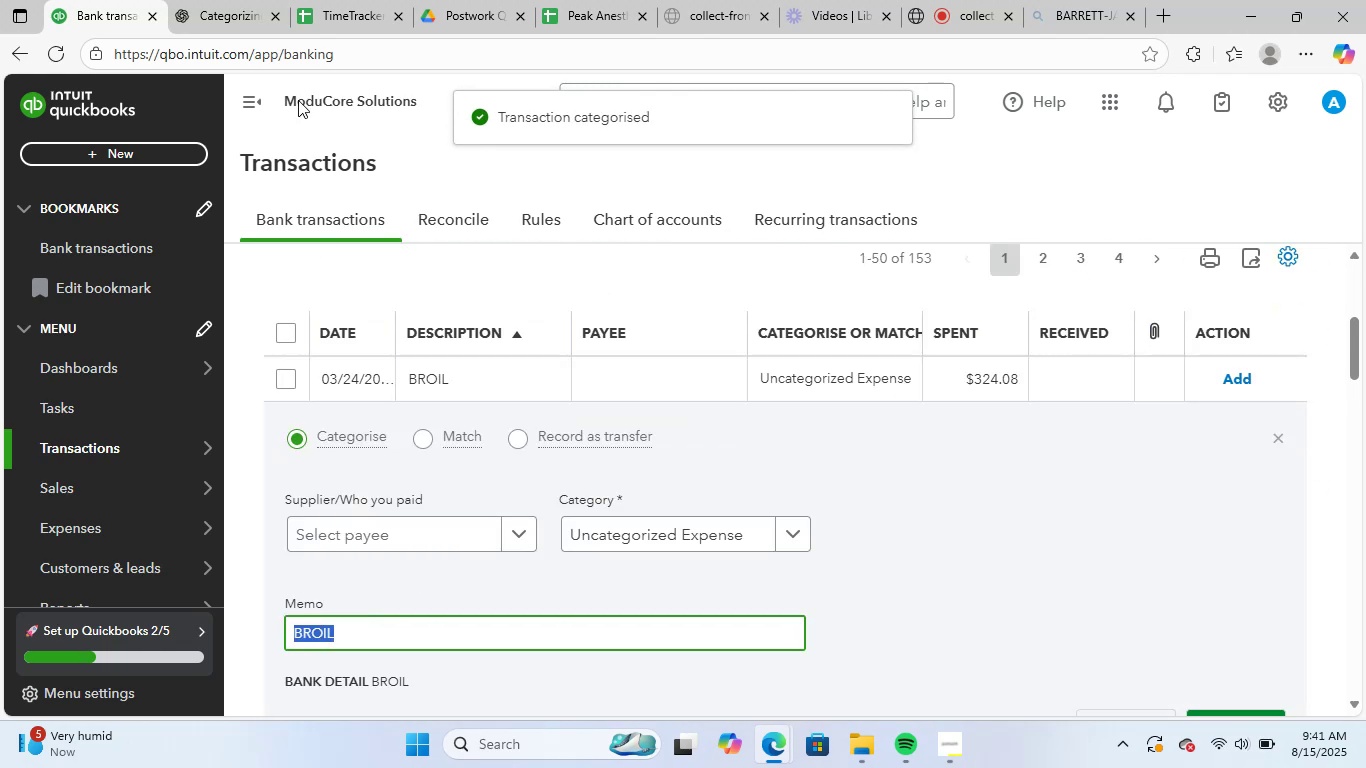 
key(Control+ControlLeft)
 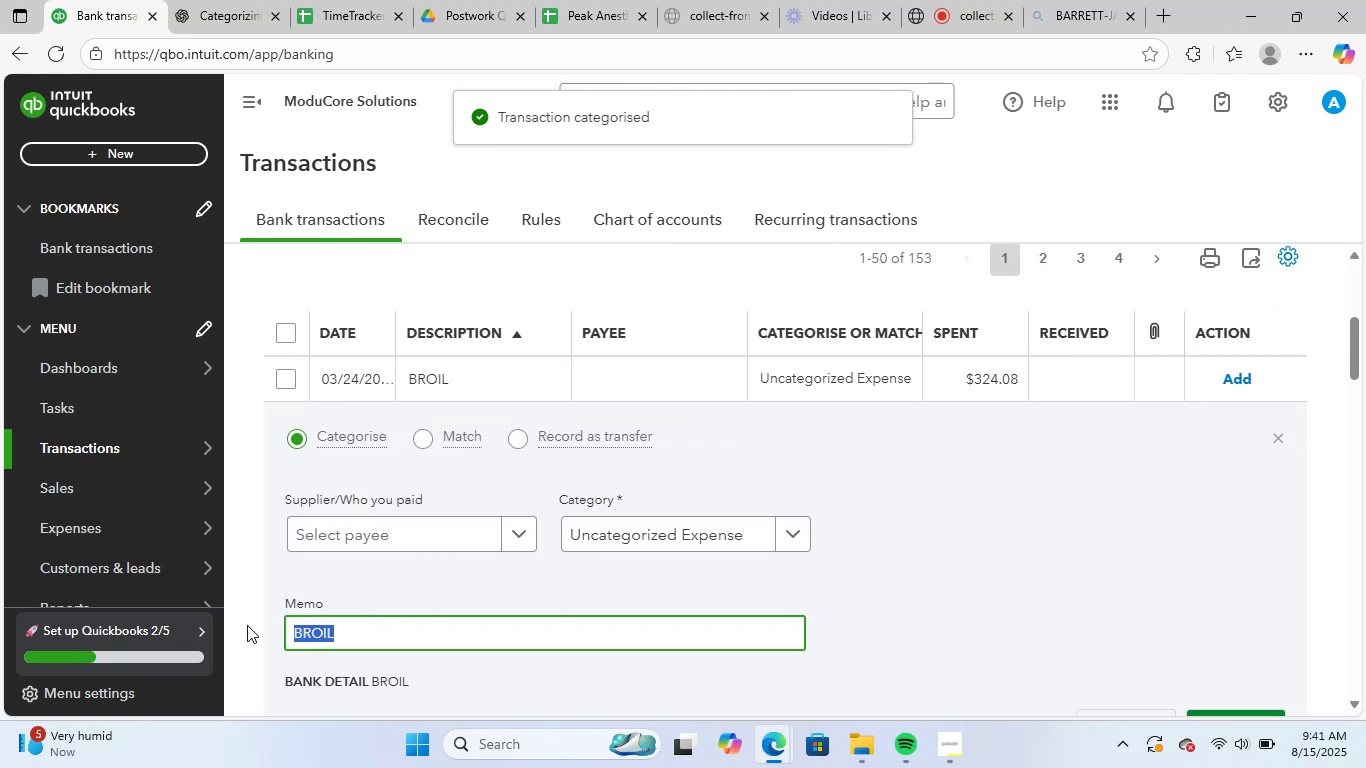 
key(Control+C)
 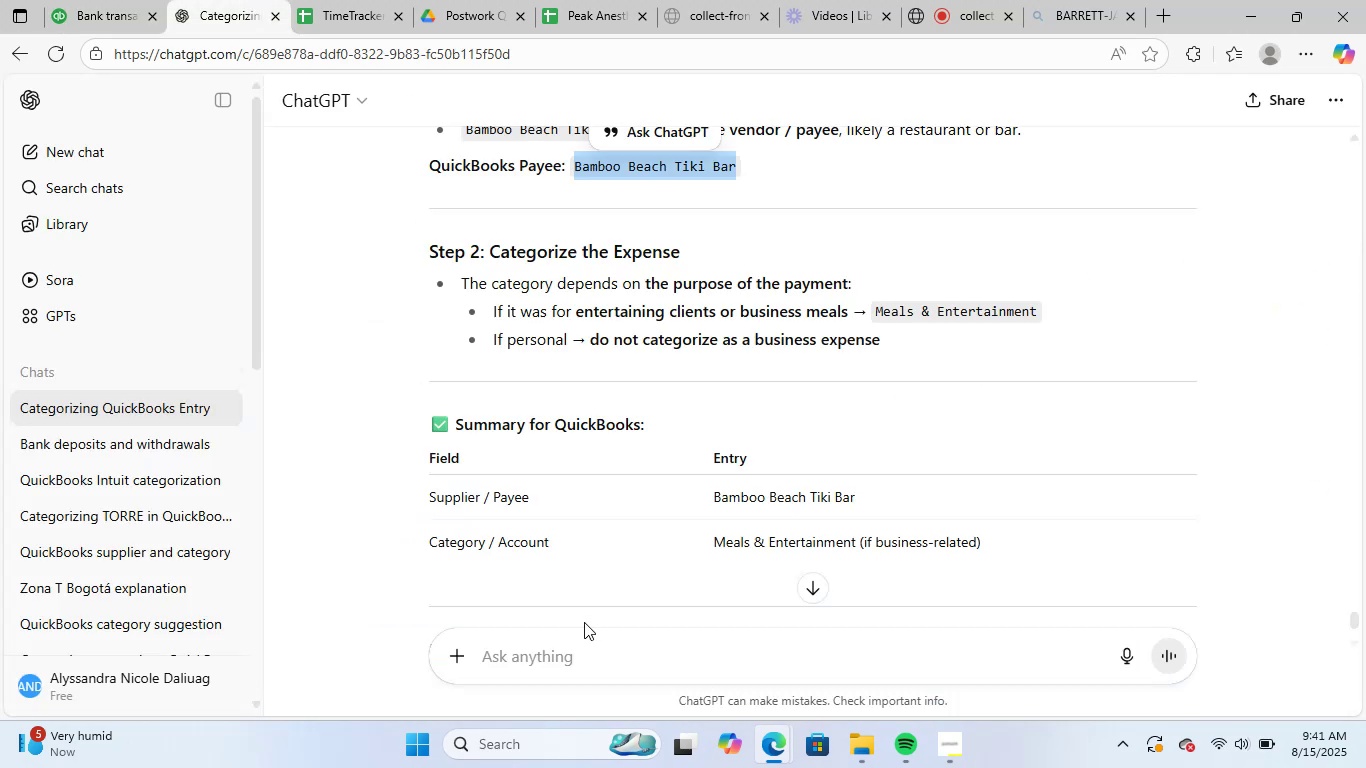 
left_click([587, 662])
 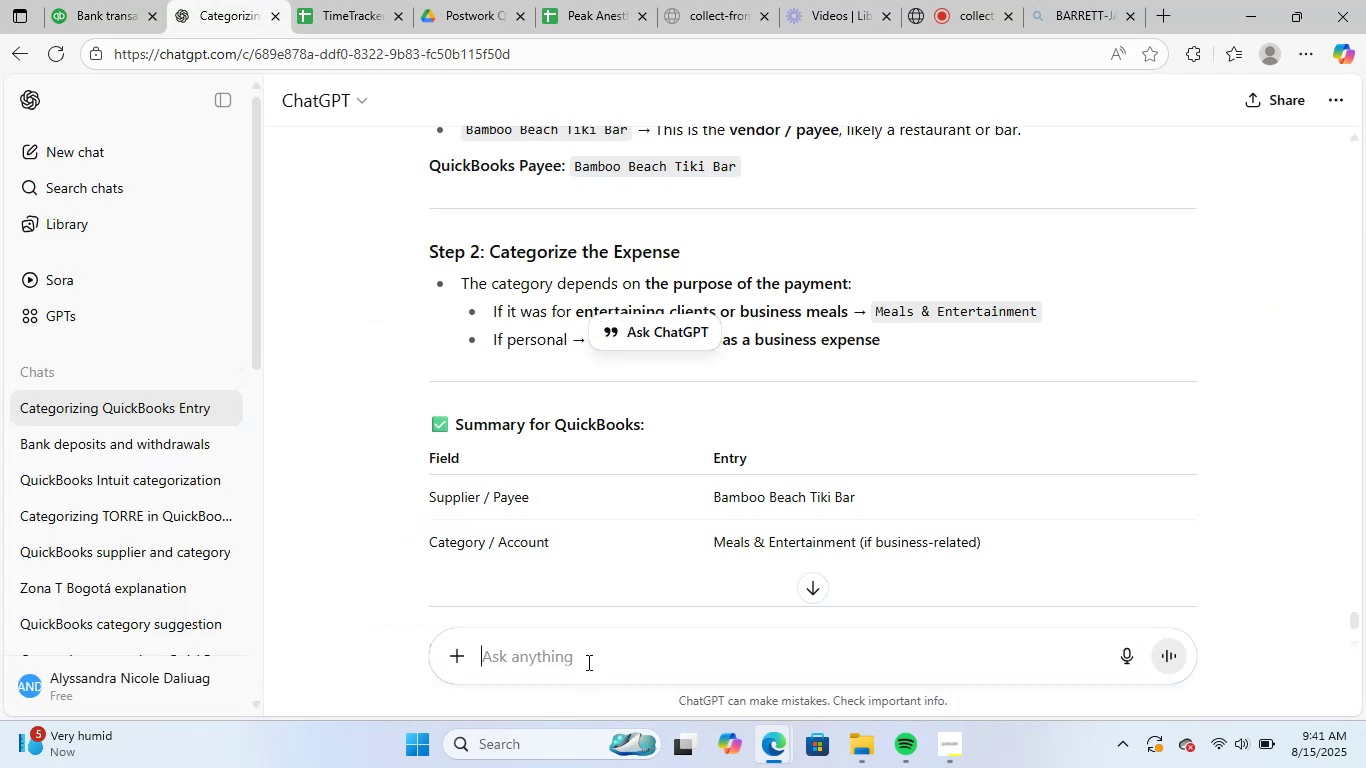 
key(Control+ControlLeft)
 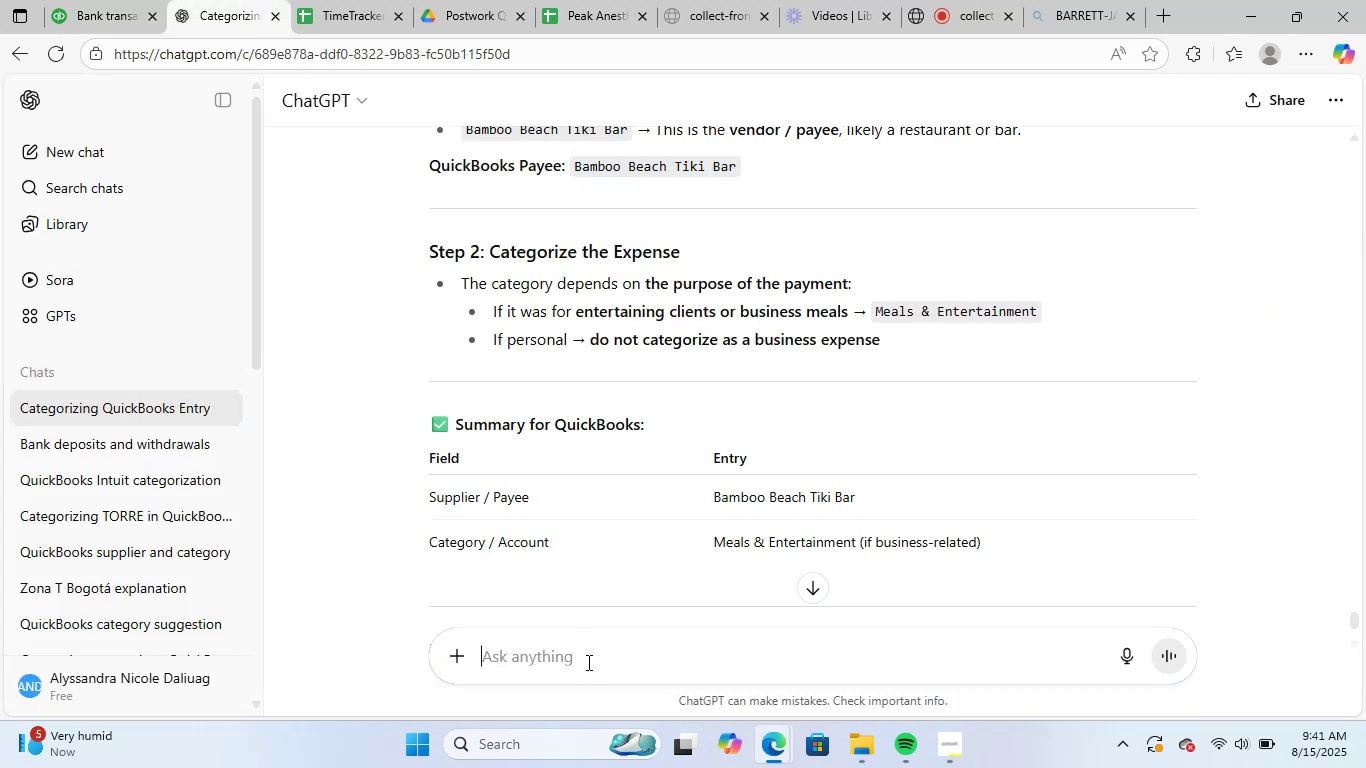 
key(Control+V)
 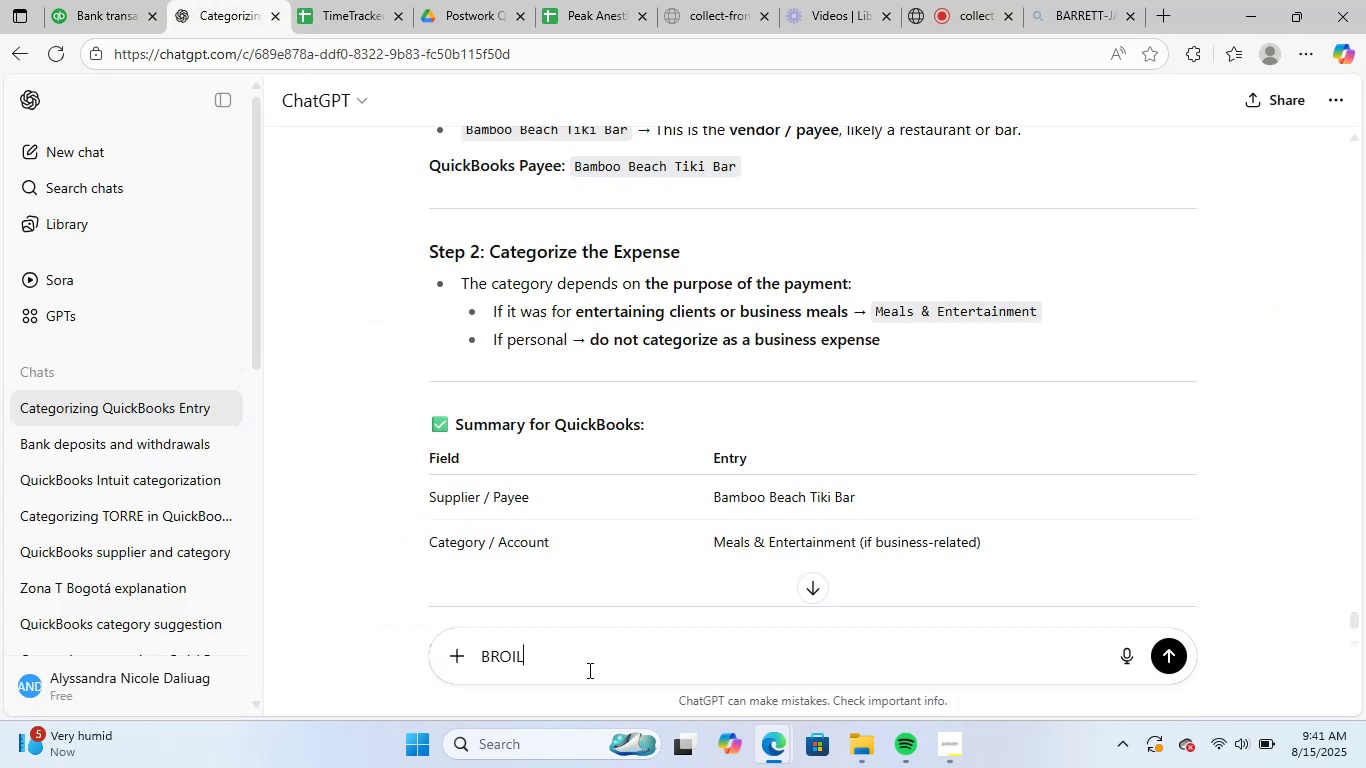 
key(NumpadEnter)
 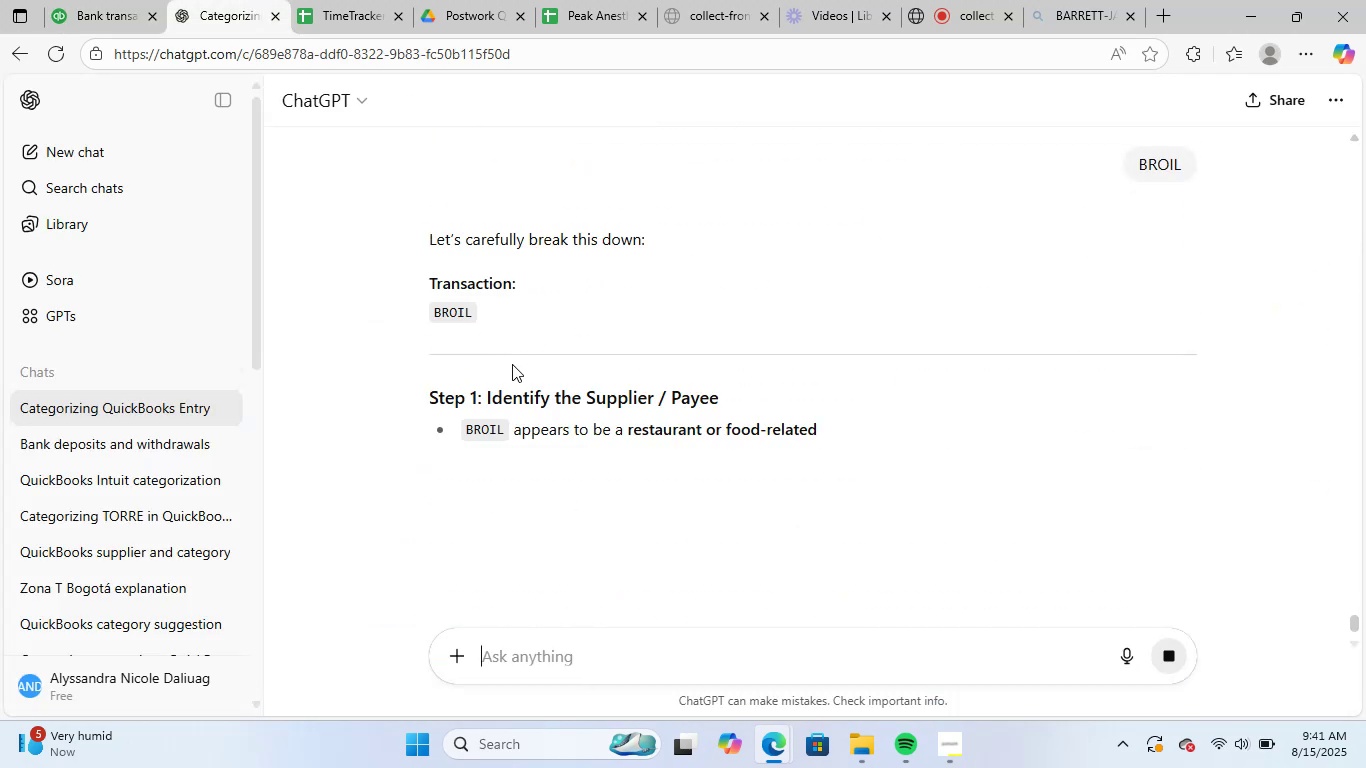 
scroll: coordinate [661, 426], scroll_direction: down, amount: 2.0
 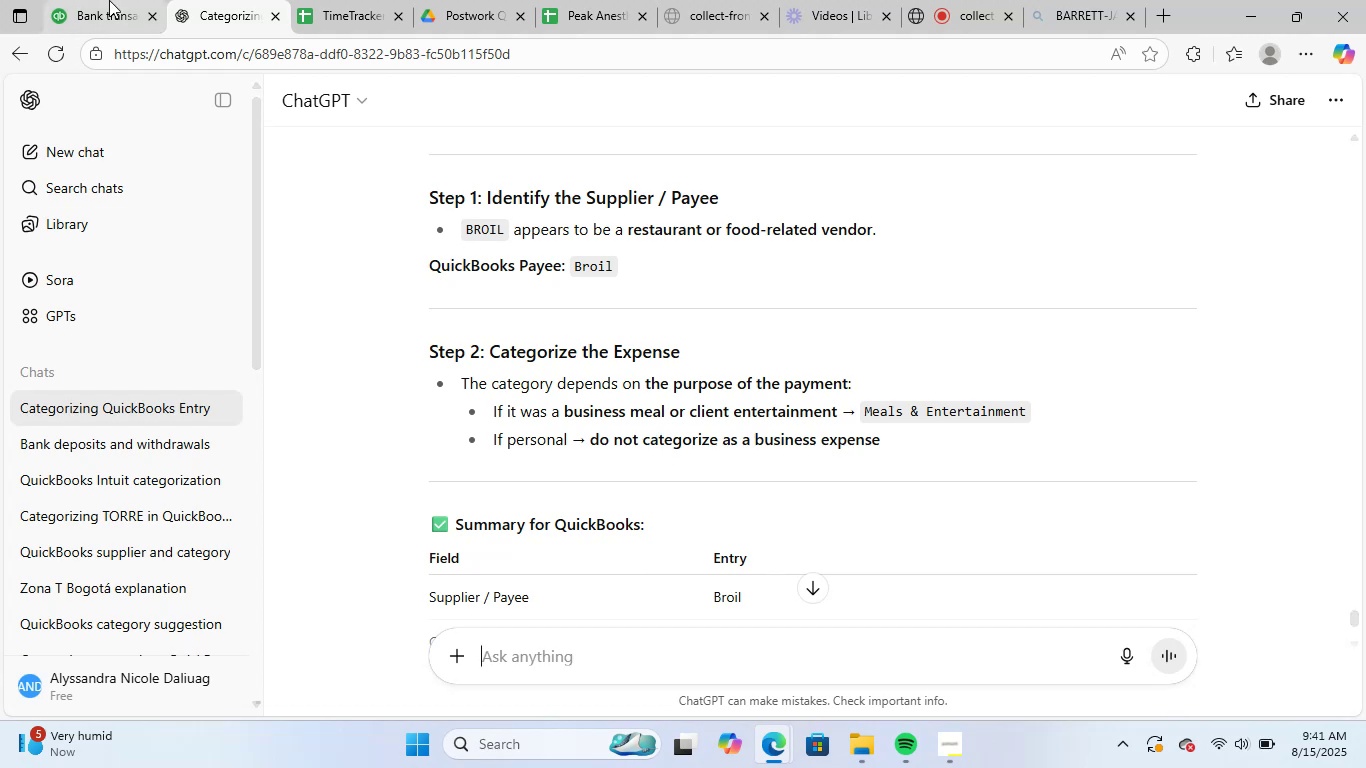 
scroll: coordinate [715, 376], scroll_direction: none, amount: 0.0
 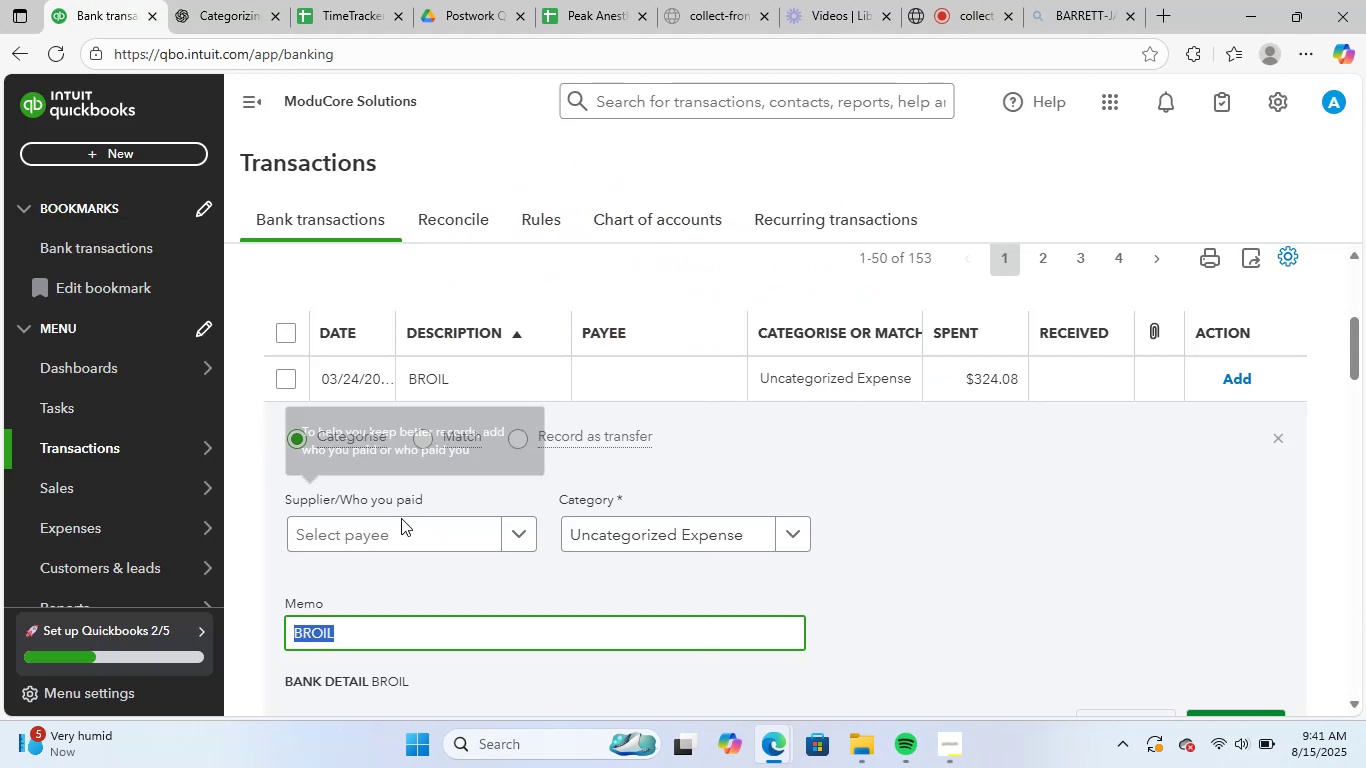 
left_click([405, 538])
 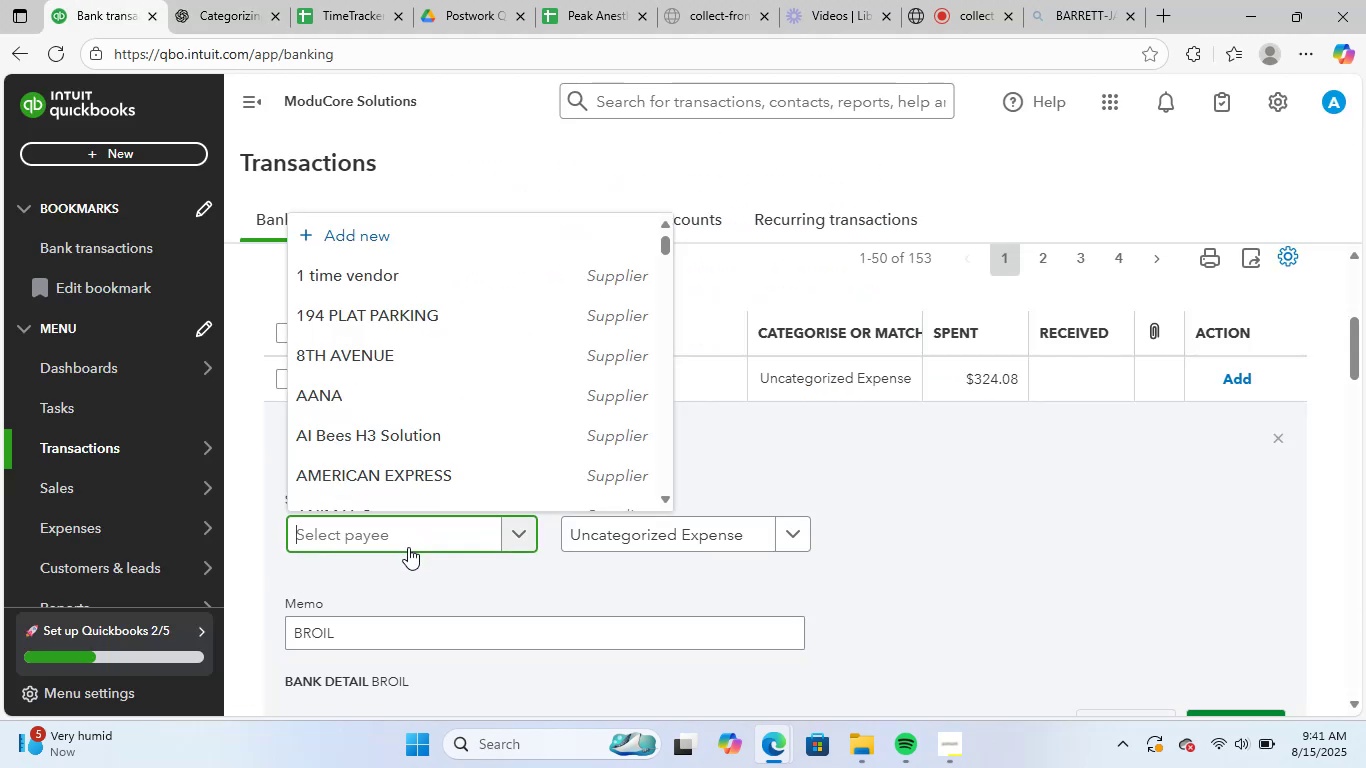 
key(Control+V)
 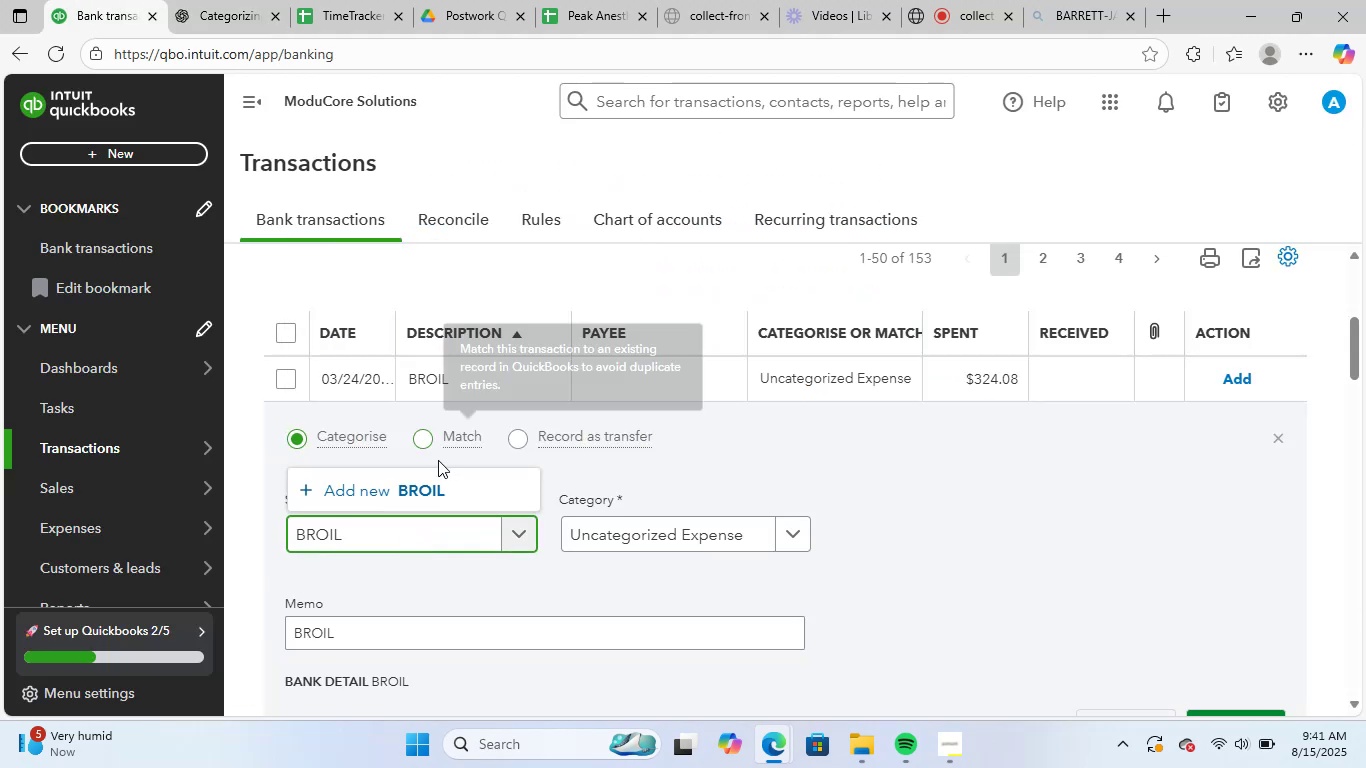 
left_click([431, 490])
 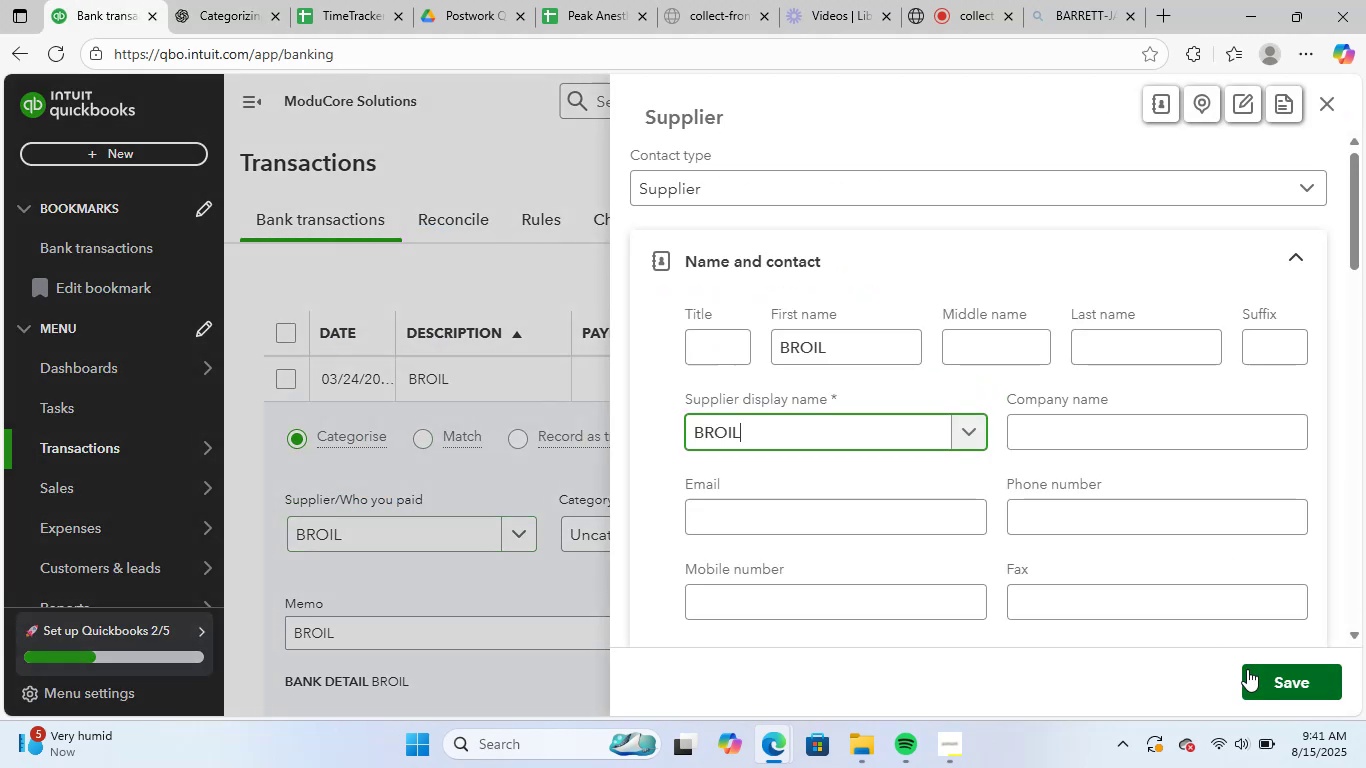 
left_click([1260, 672])
 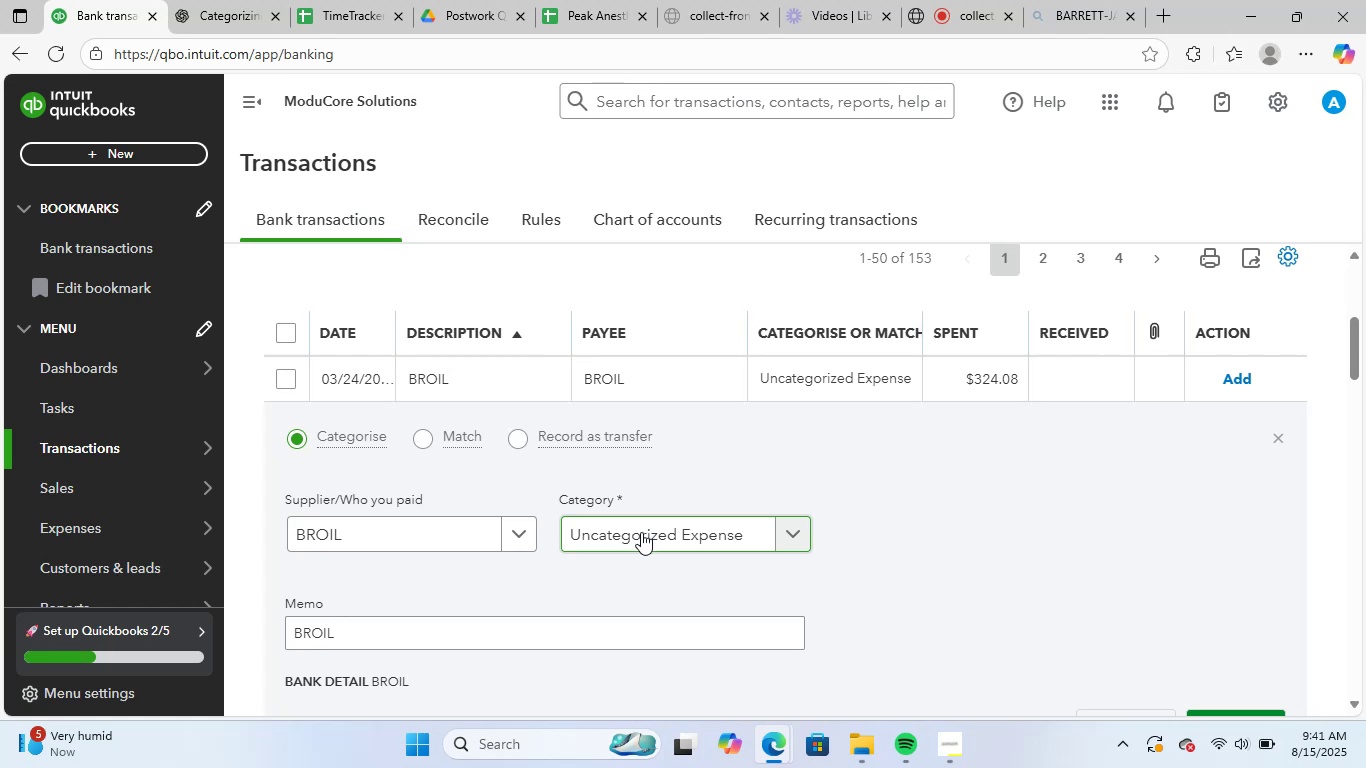 
type(me)
 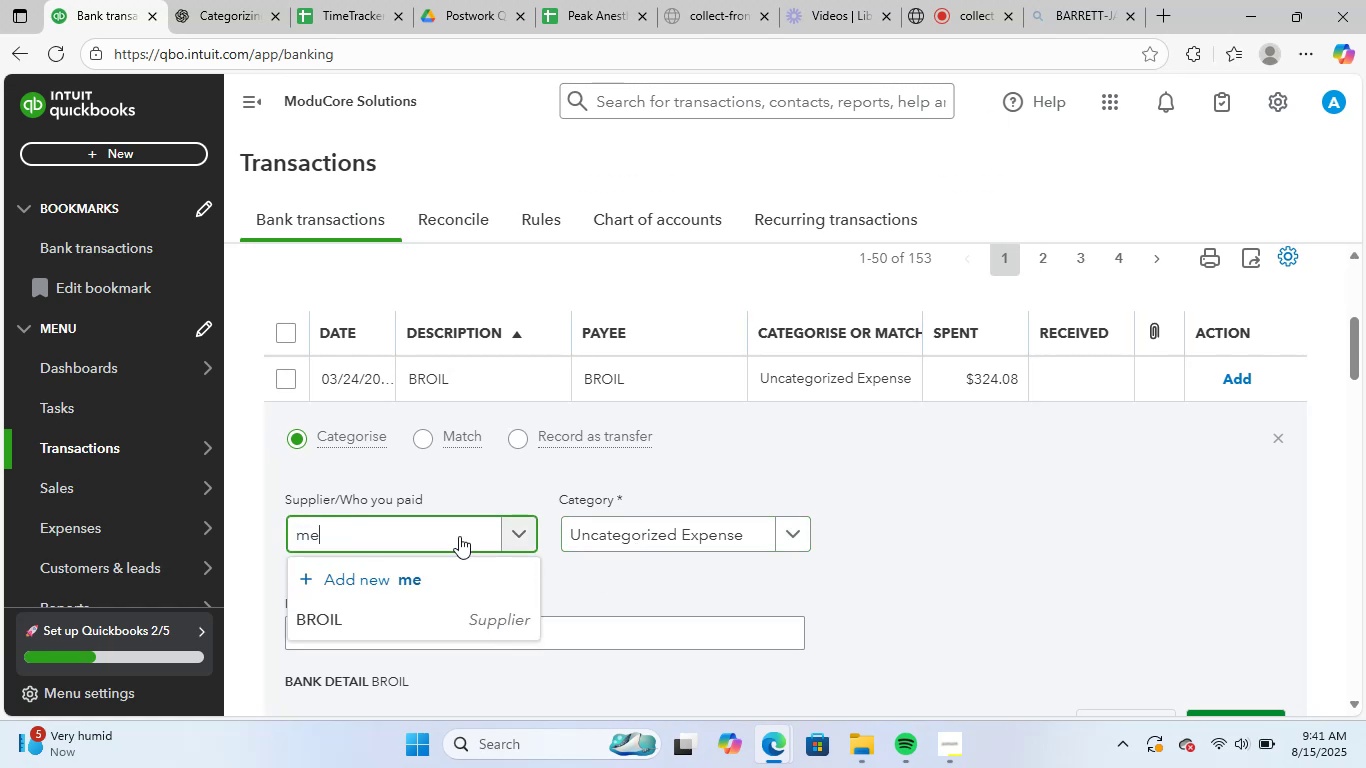 
left_click([452, 535])
 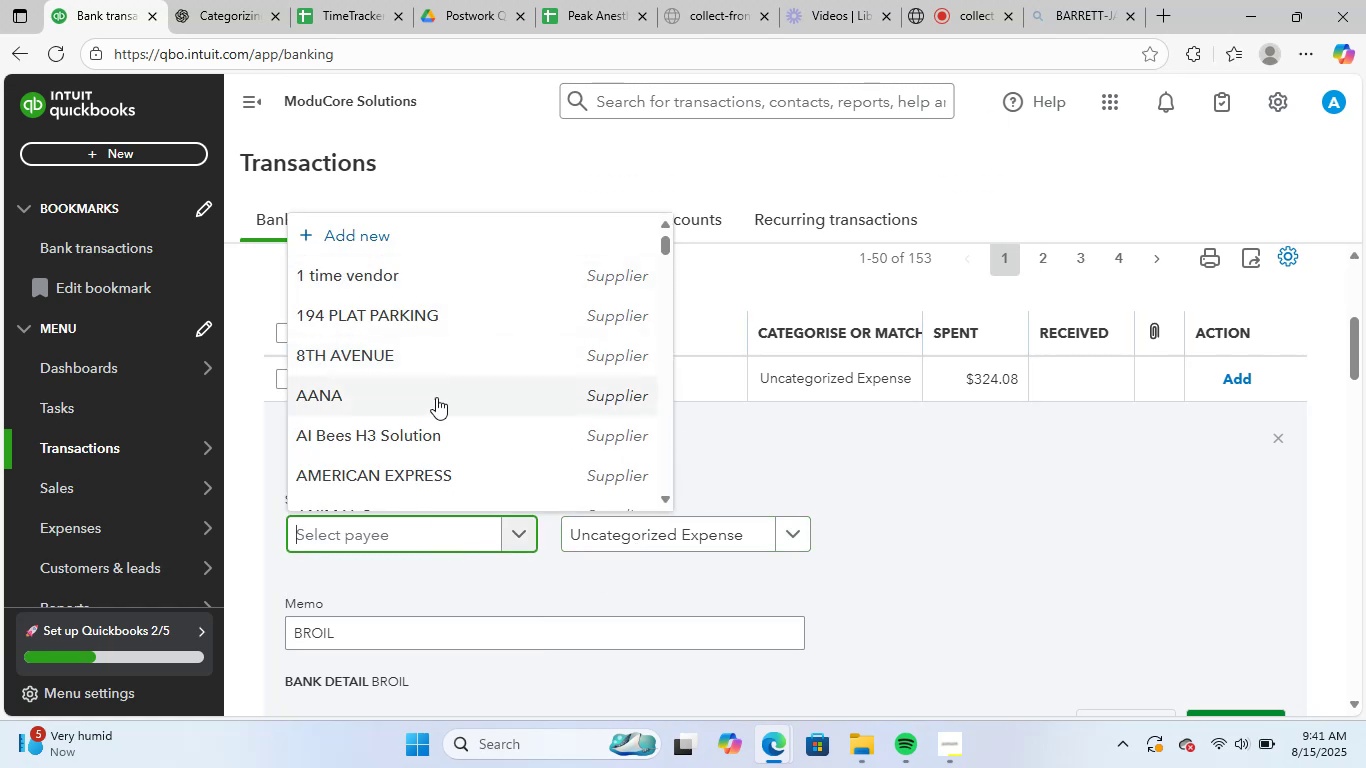 
type(bro)
 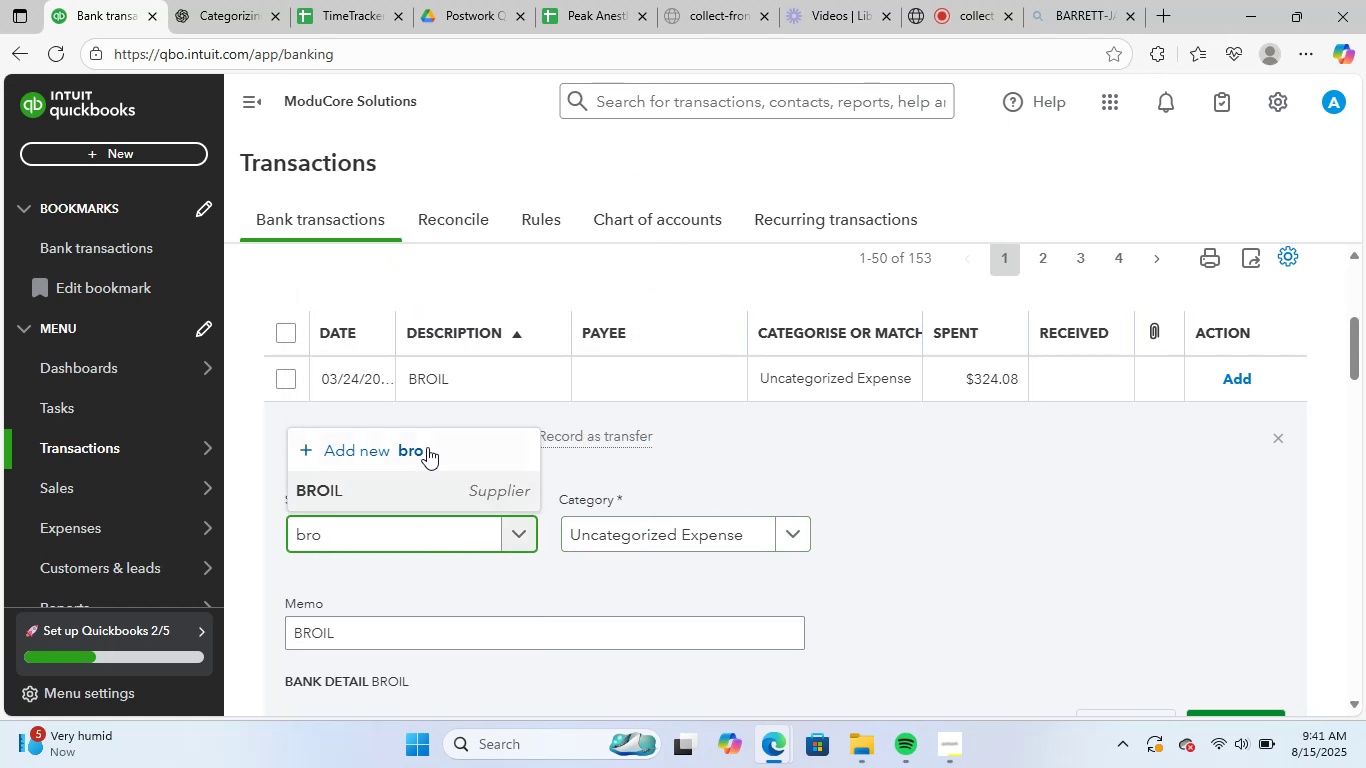 
left_click([414, 484])
 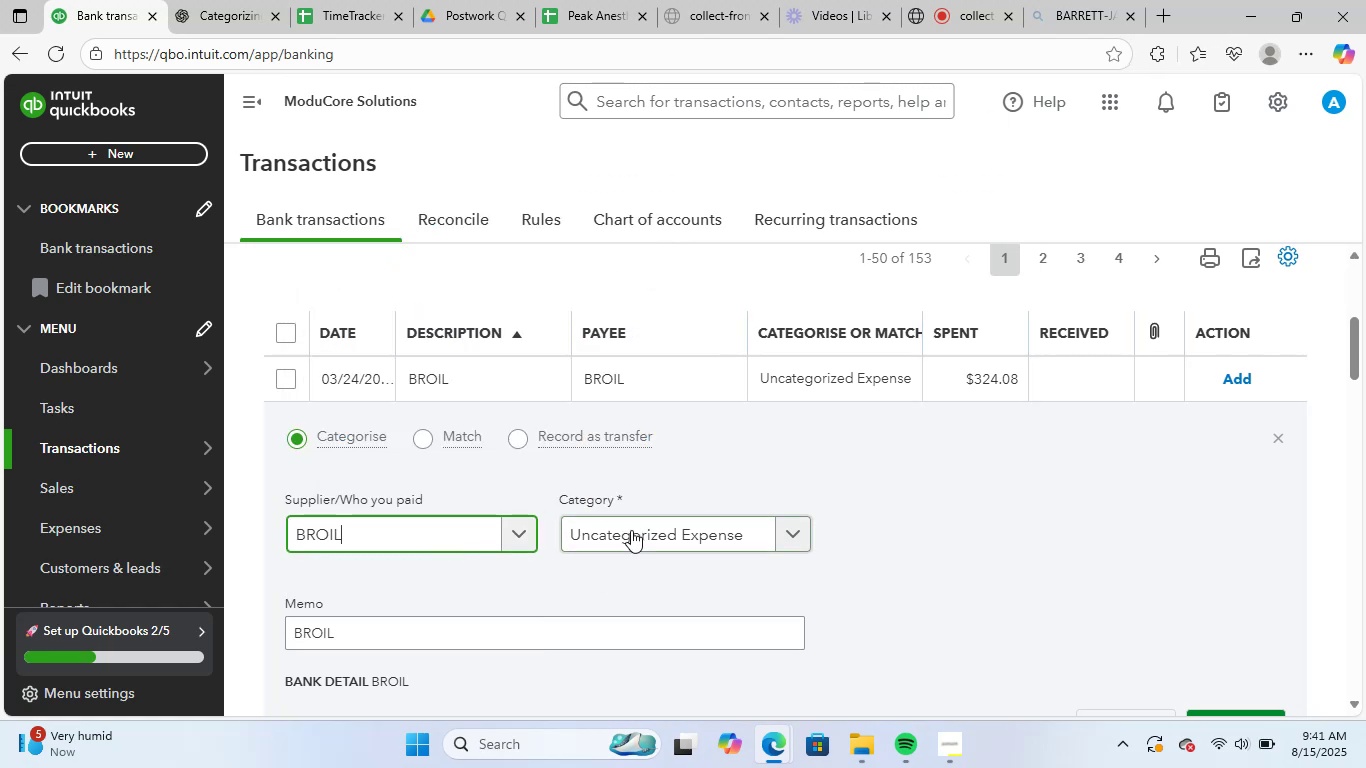 
left_click([633, 531])
 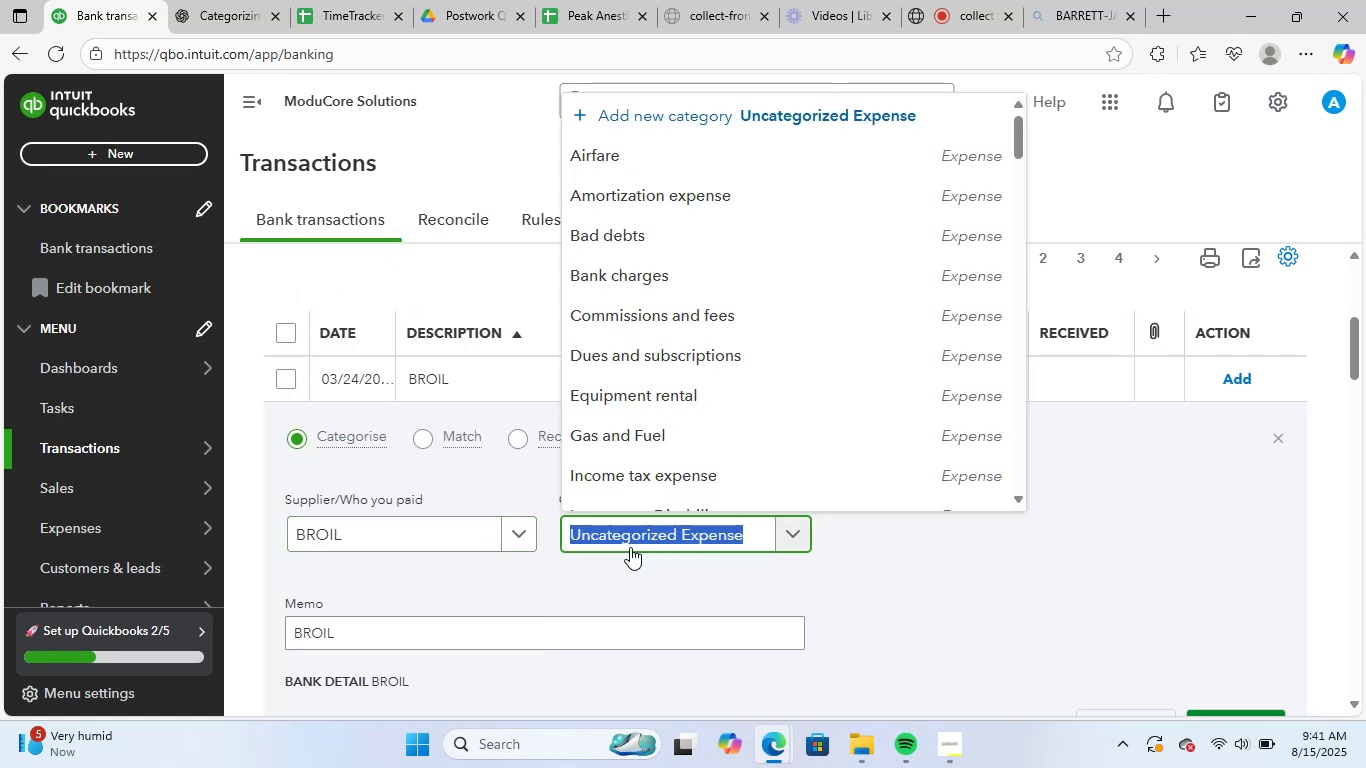 
type(mea)
 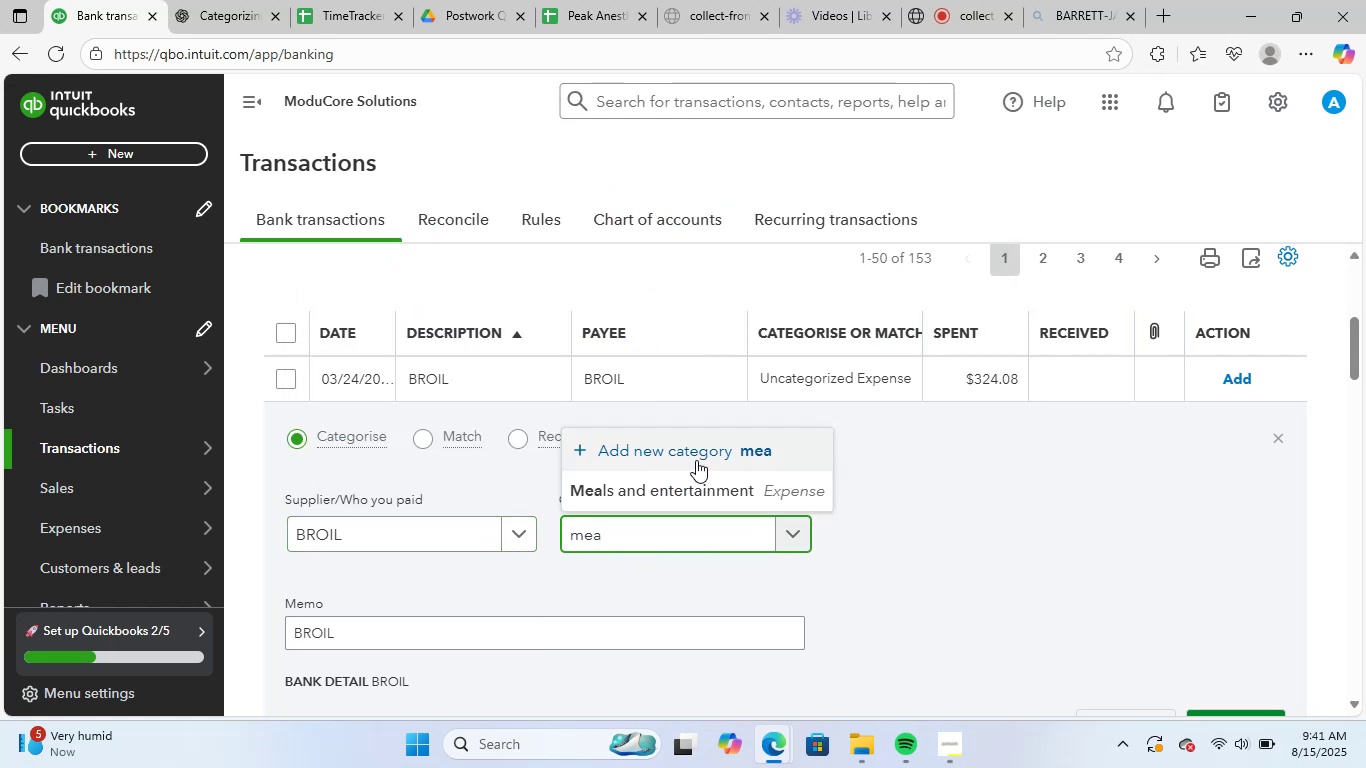 
left_click([690, 486])
 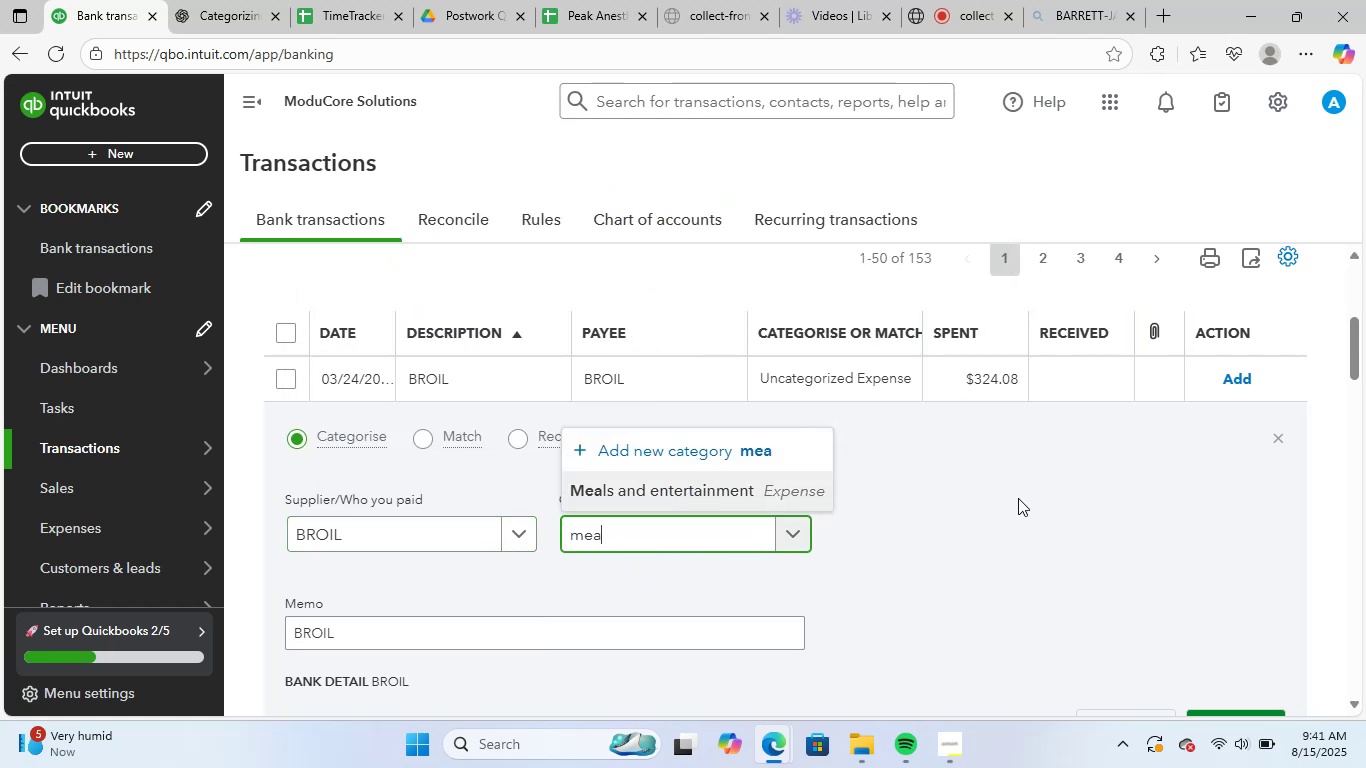 
scroll: coordinate [1018, 499], scroll_direction: down, amount: 2.0
 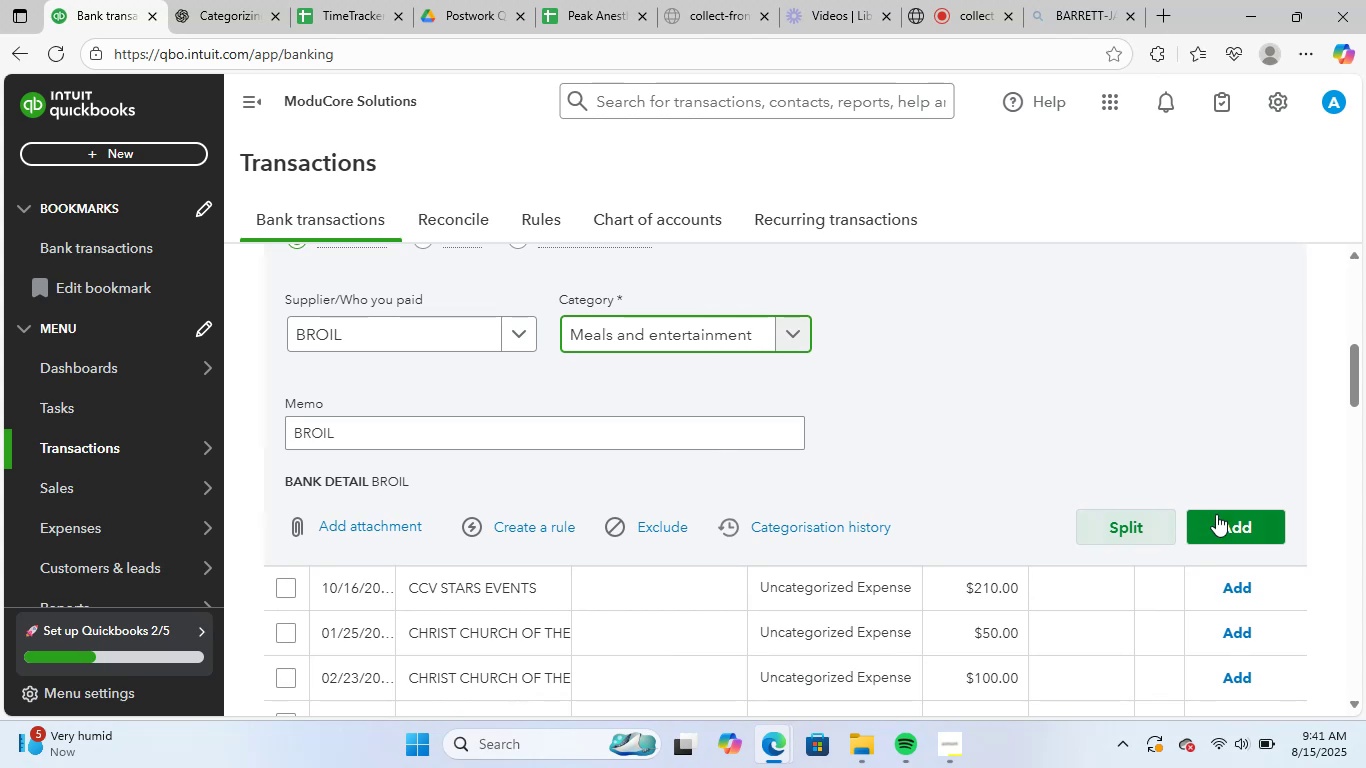 
left_click([1222, 513])
 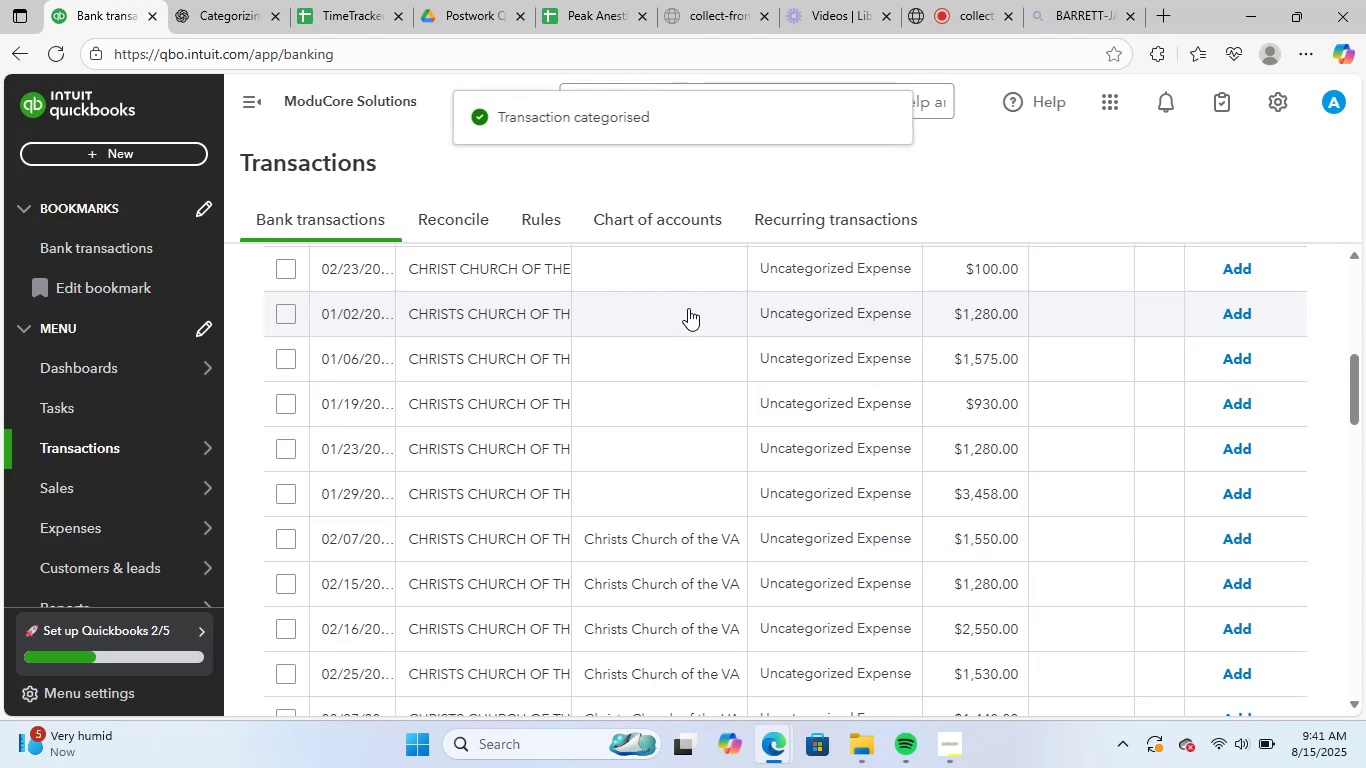 
mouse_move([778, 15])
 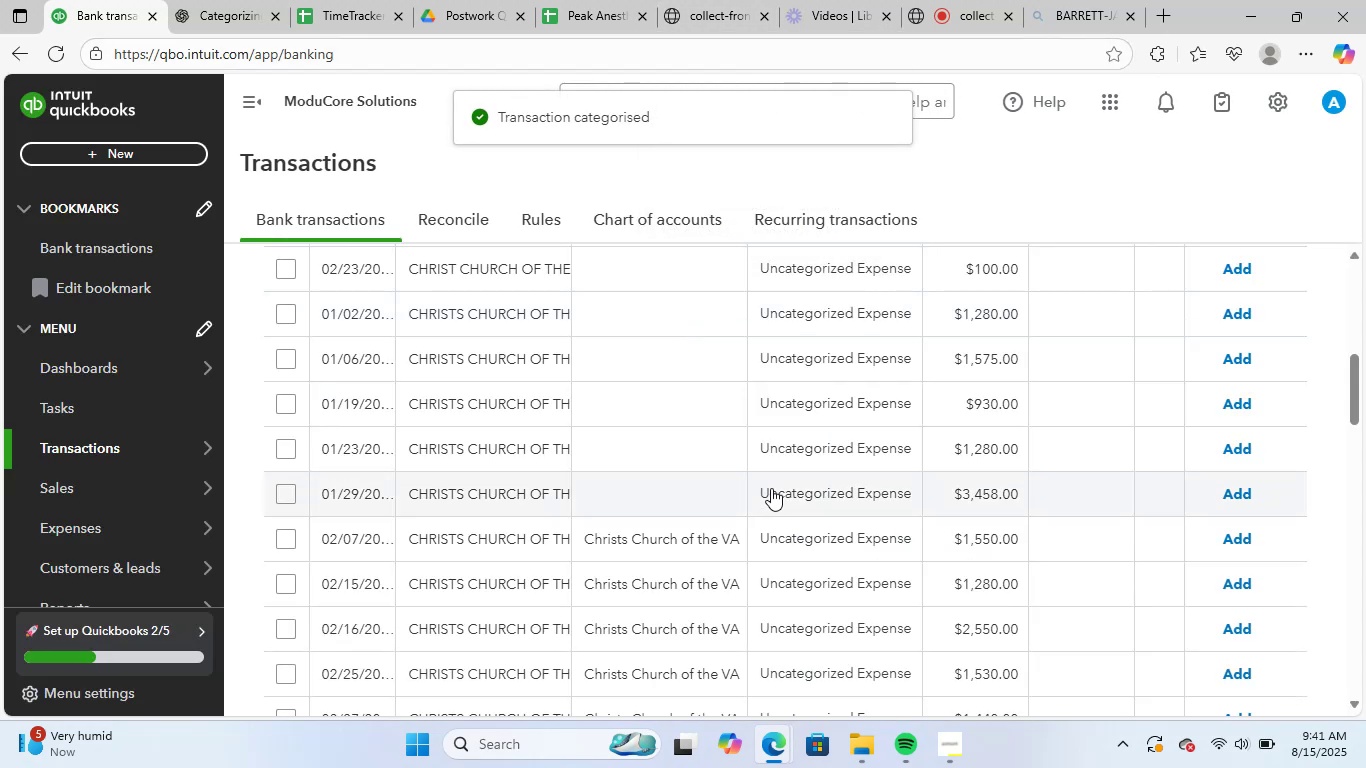 
scroll: coordinate [684, 570], scroll_direction: up, amount: 1.0
 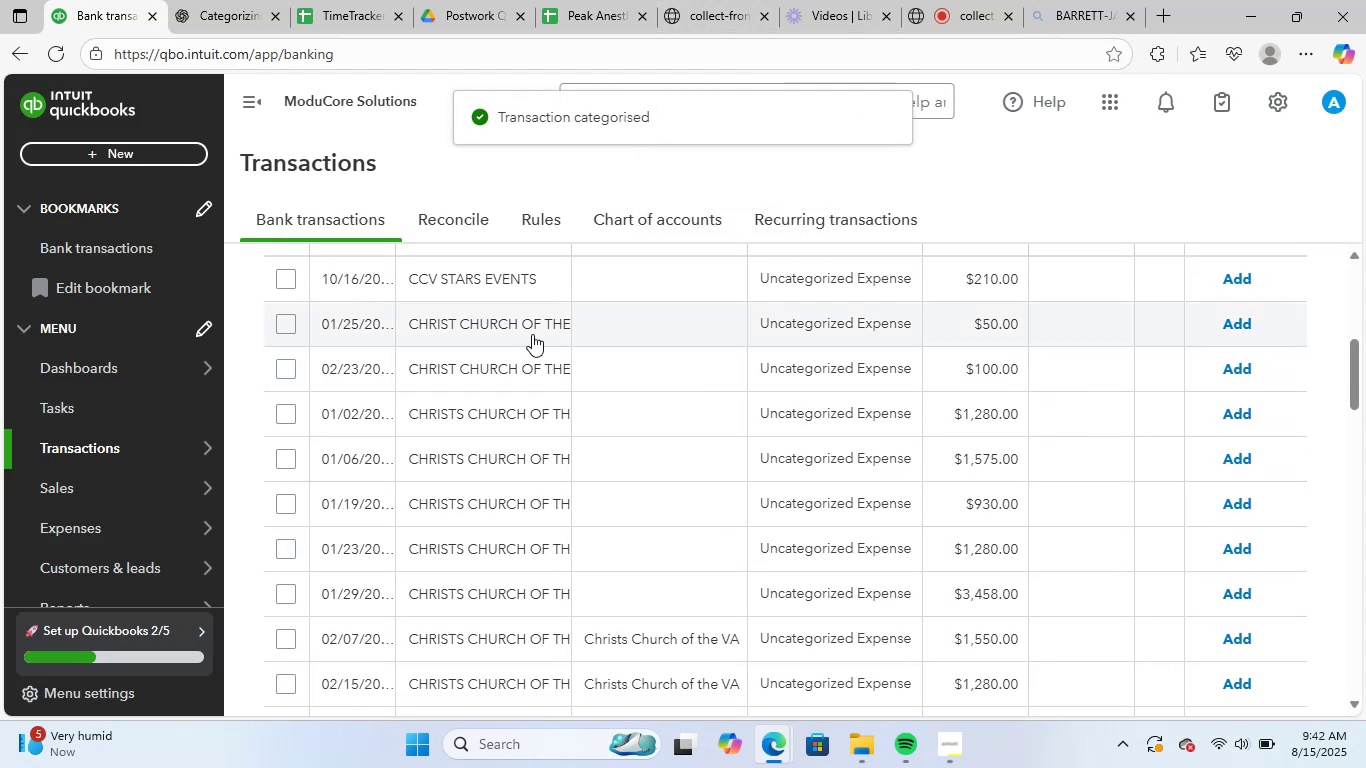 
left_click([499, 303])
 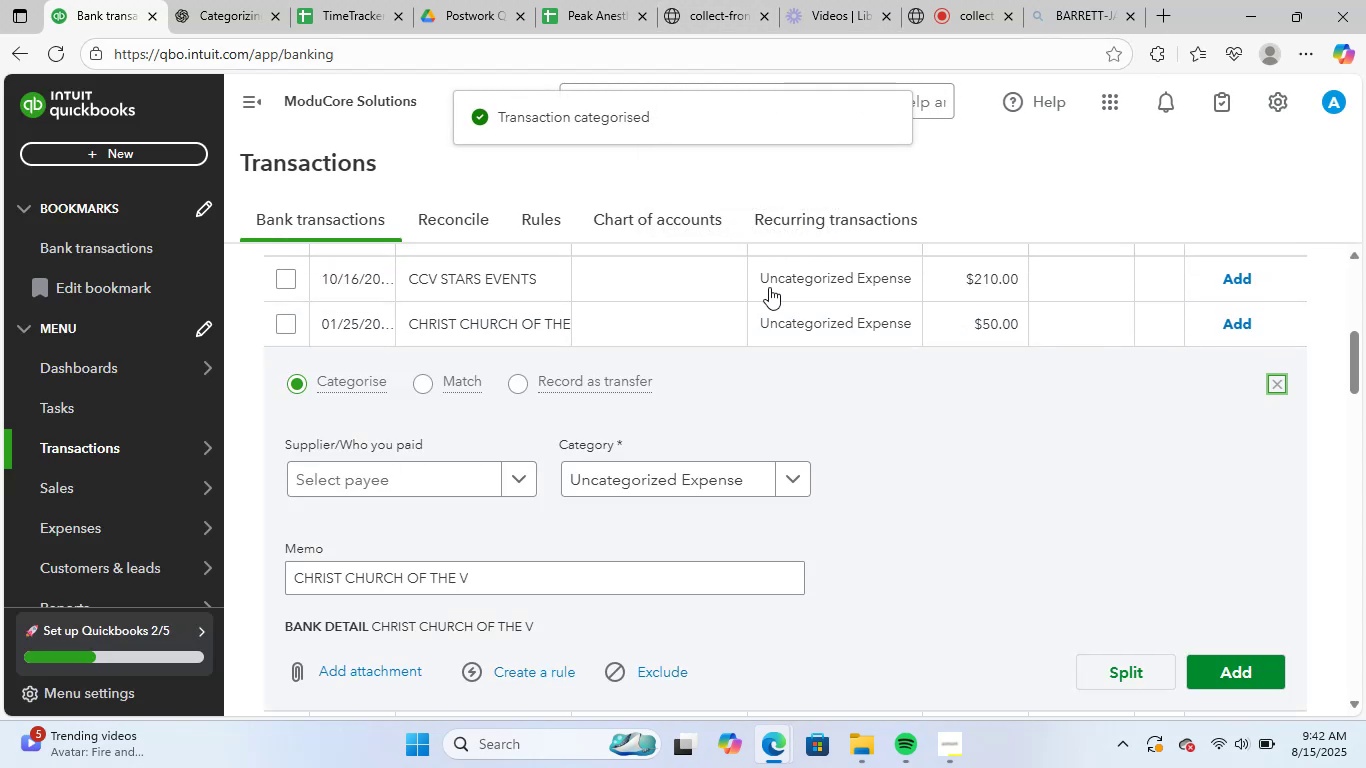 
left_click([513, 290])
 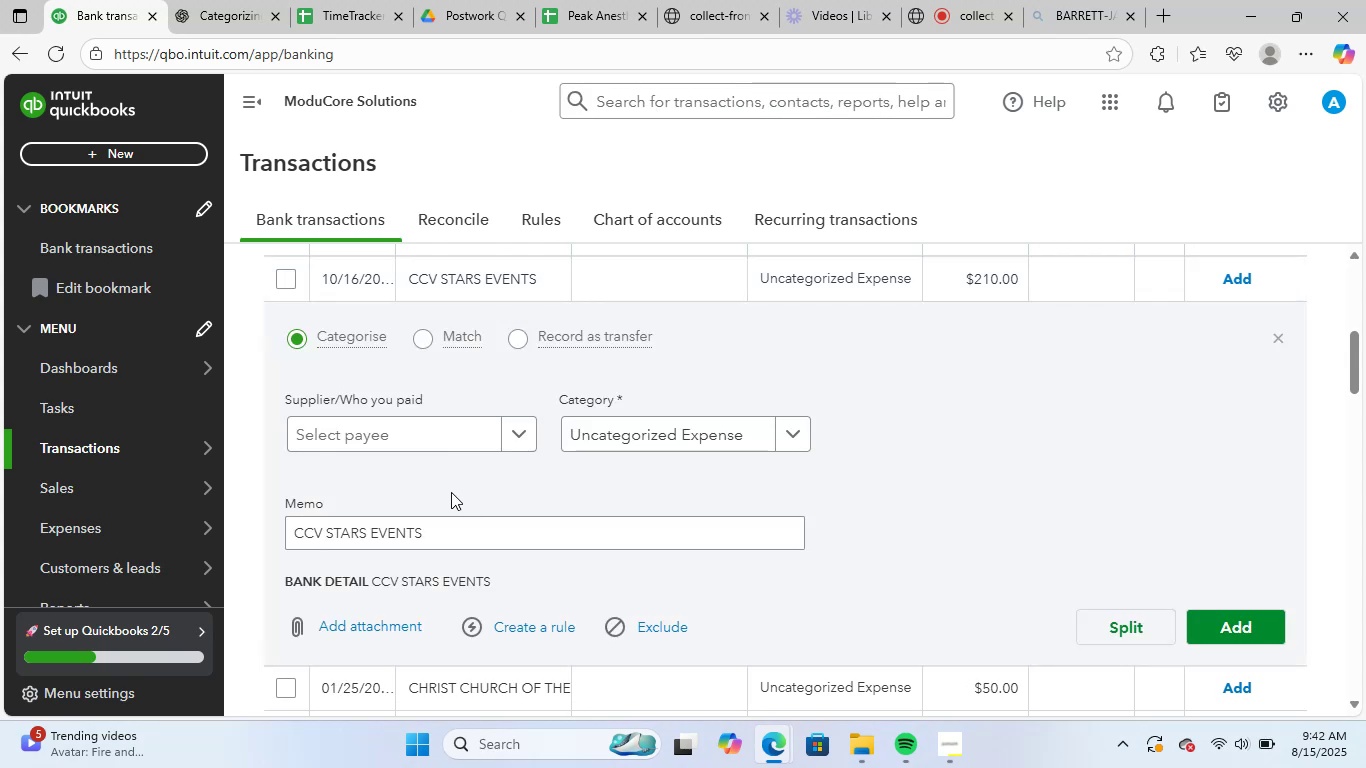 
left_click_drag(start_coordinate=[439, 535], to_coordinate=[259, 525])
 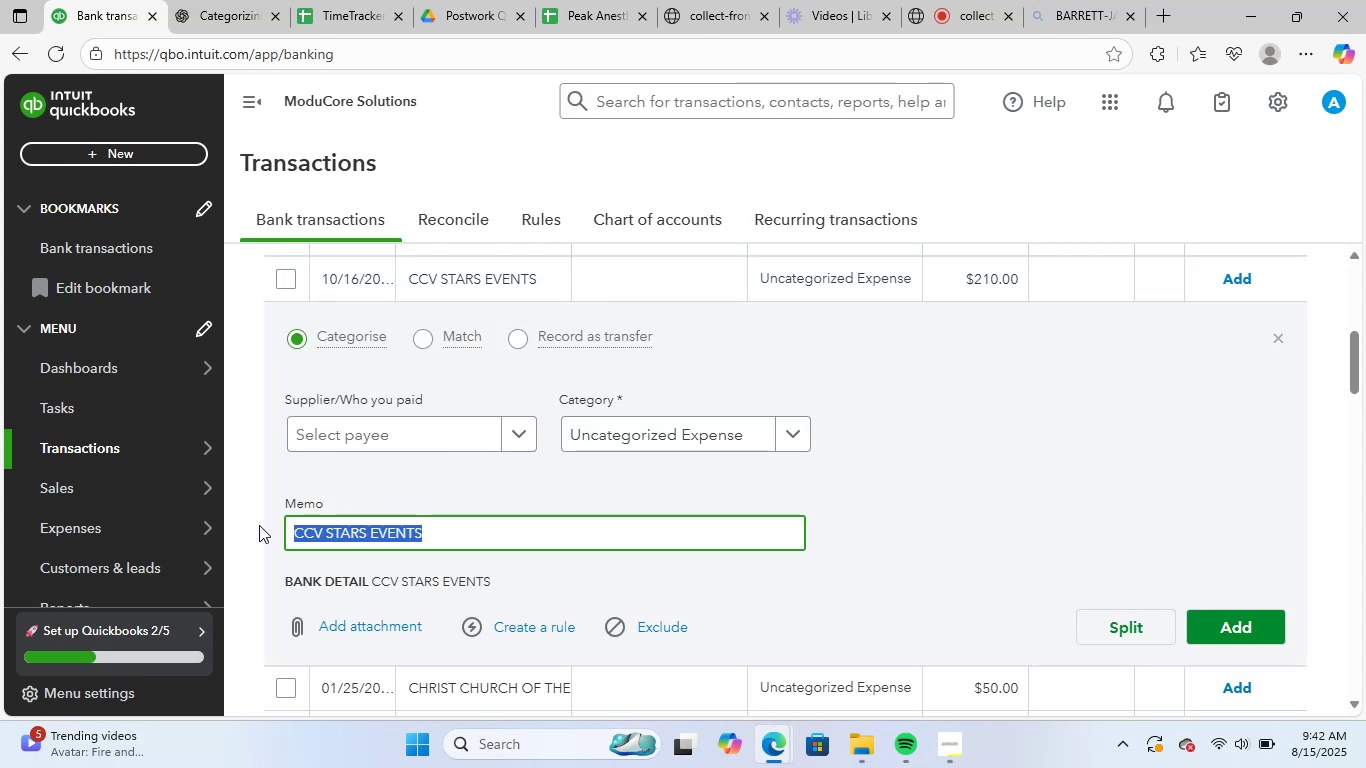 
key(Control+ControlLeft)
 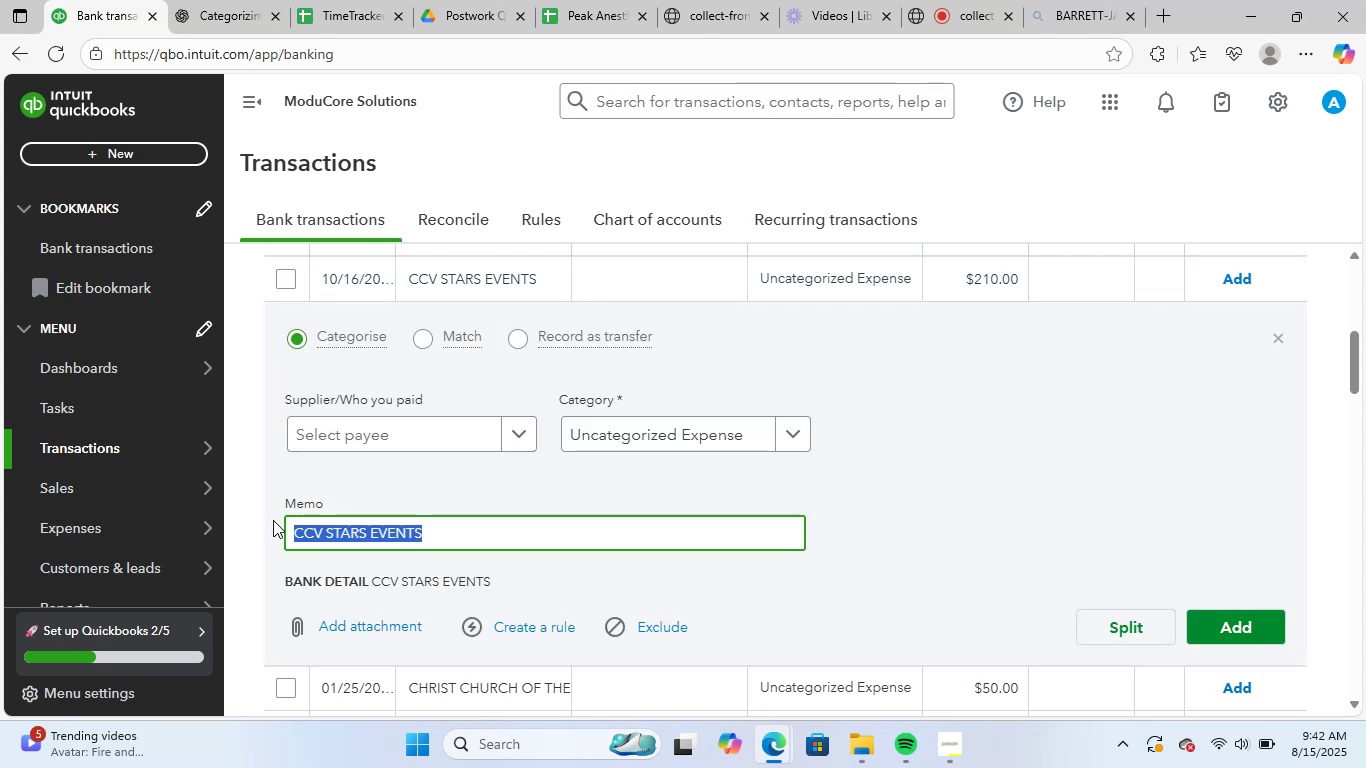 
key(Control+C)
 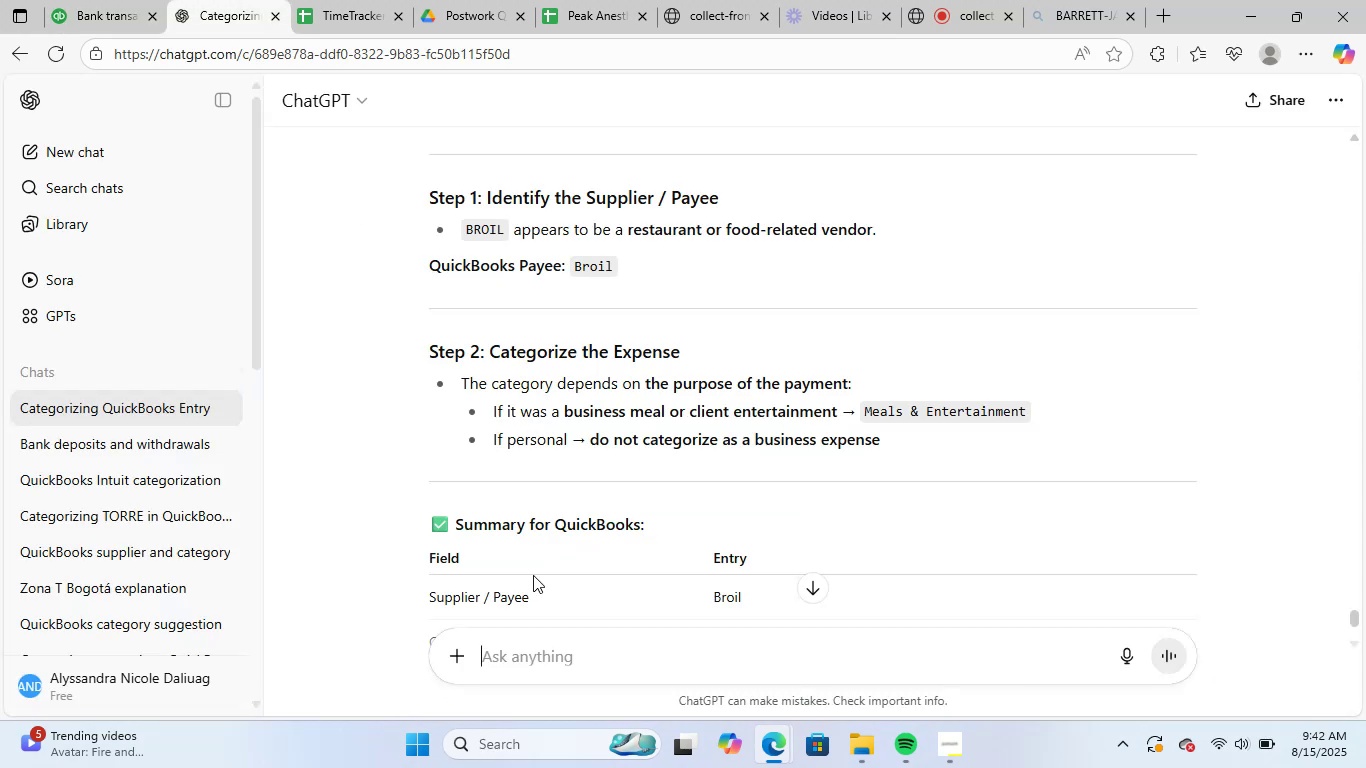 
left_click([568, 671])
 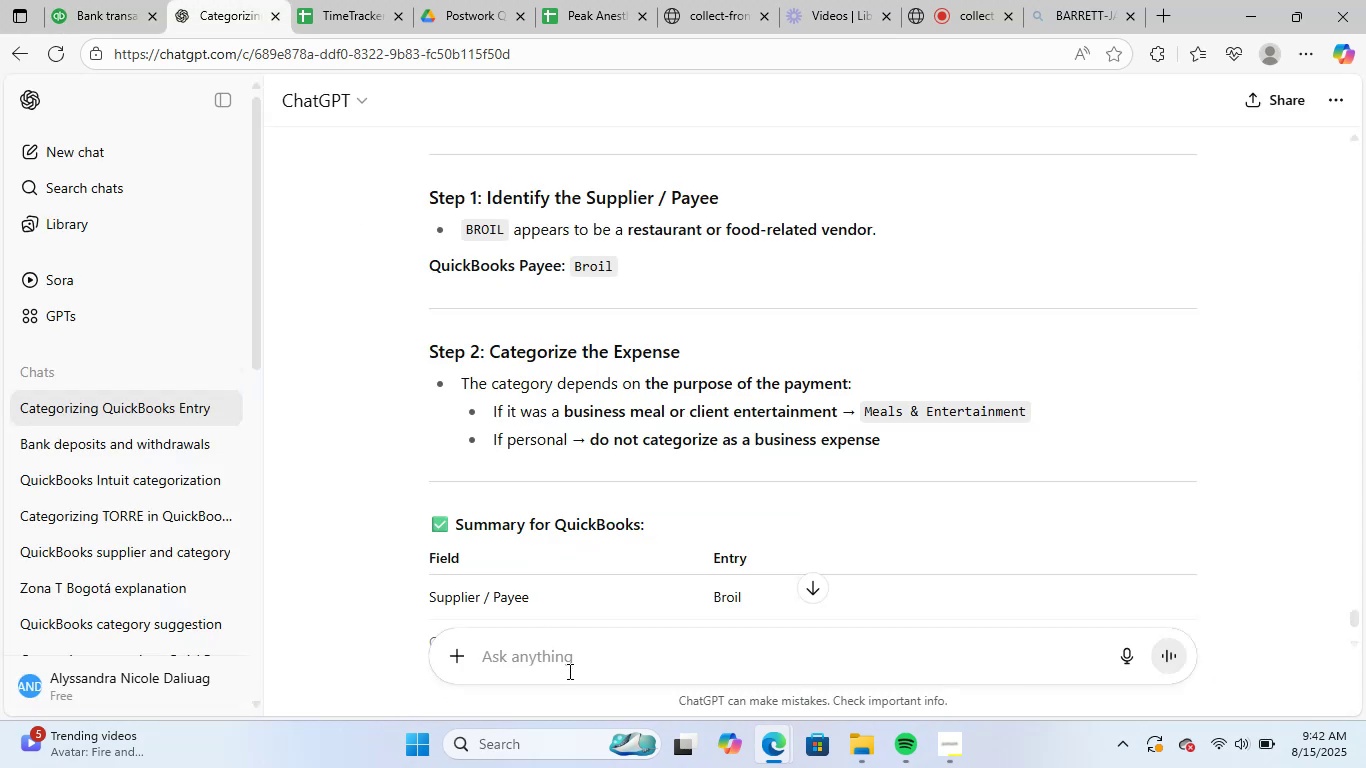 
key(Control+ControlLeft)
 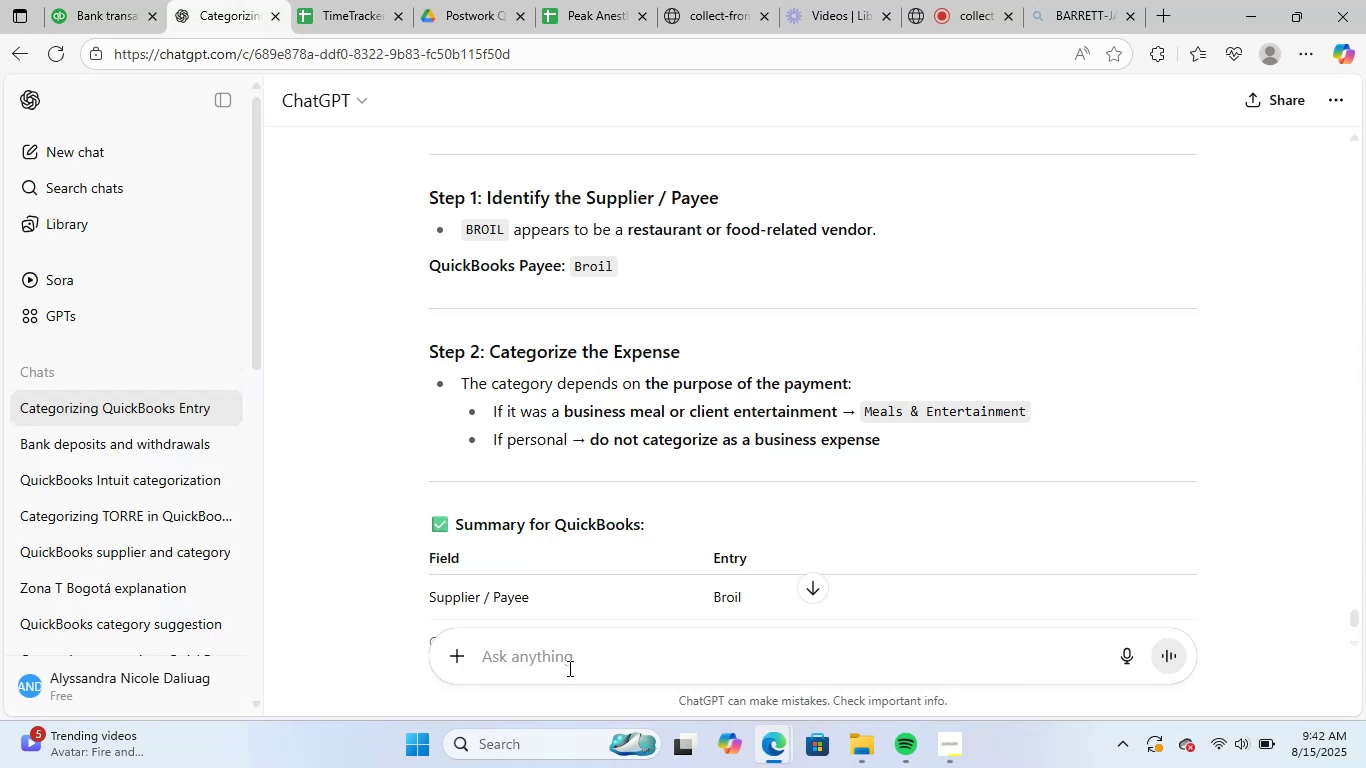 
key(Control+V)
 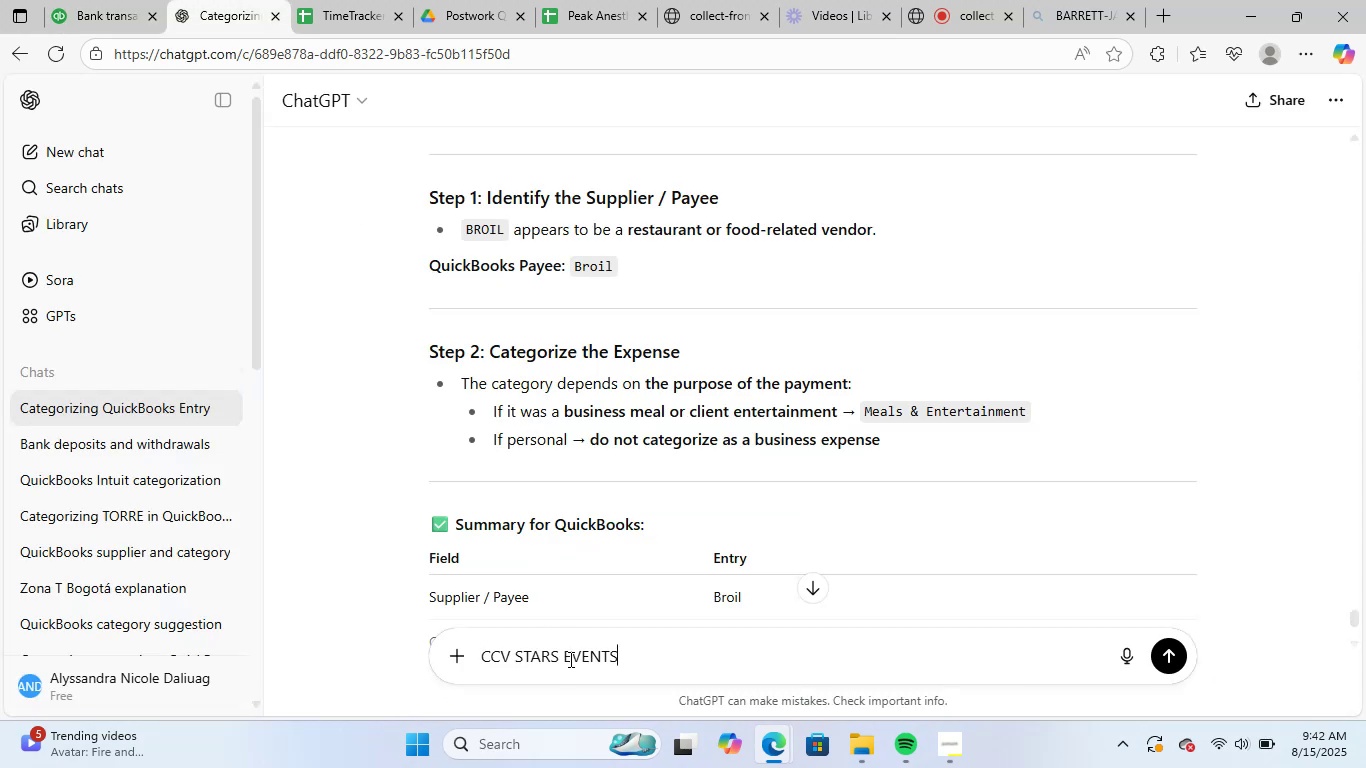 
key(NumpadEnter)
 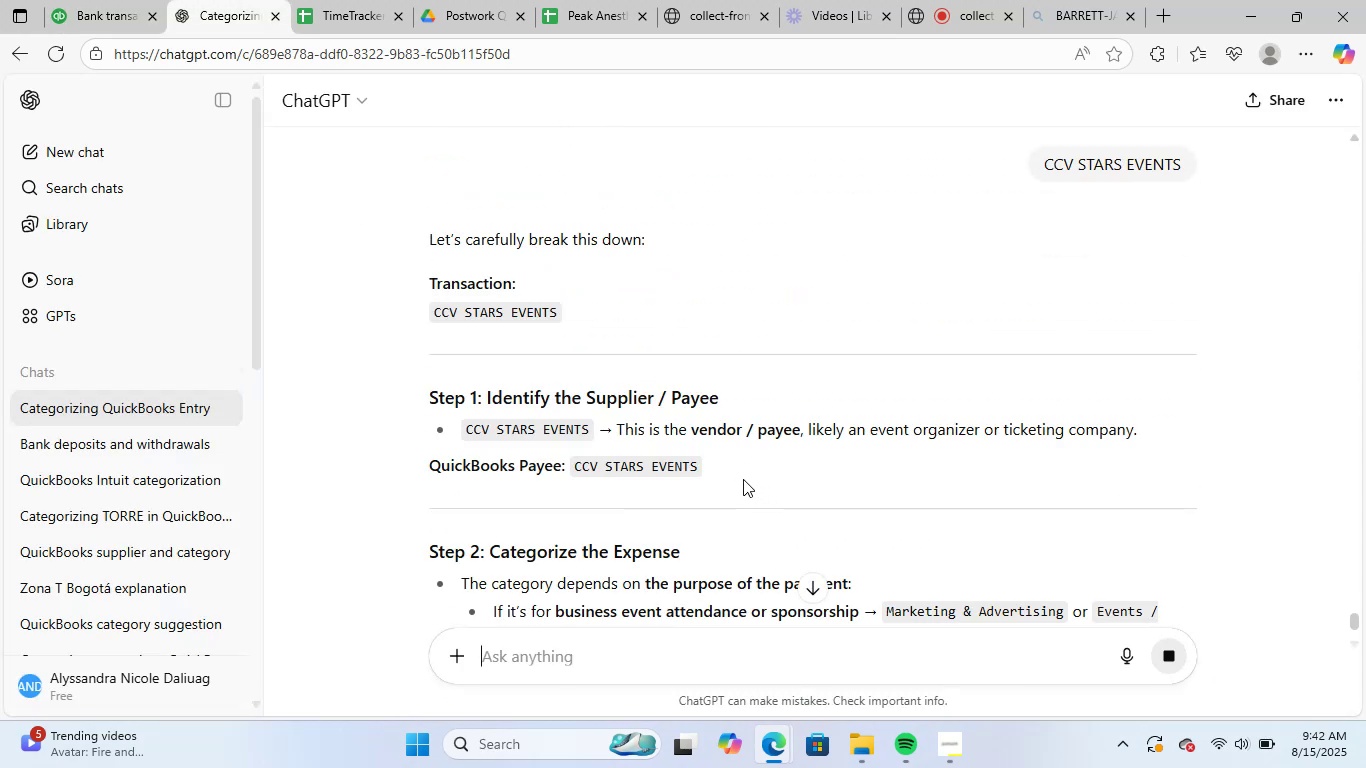 
wait(5.63)
 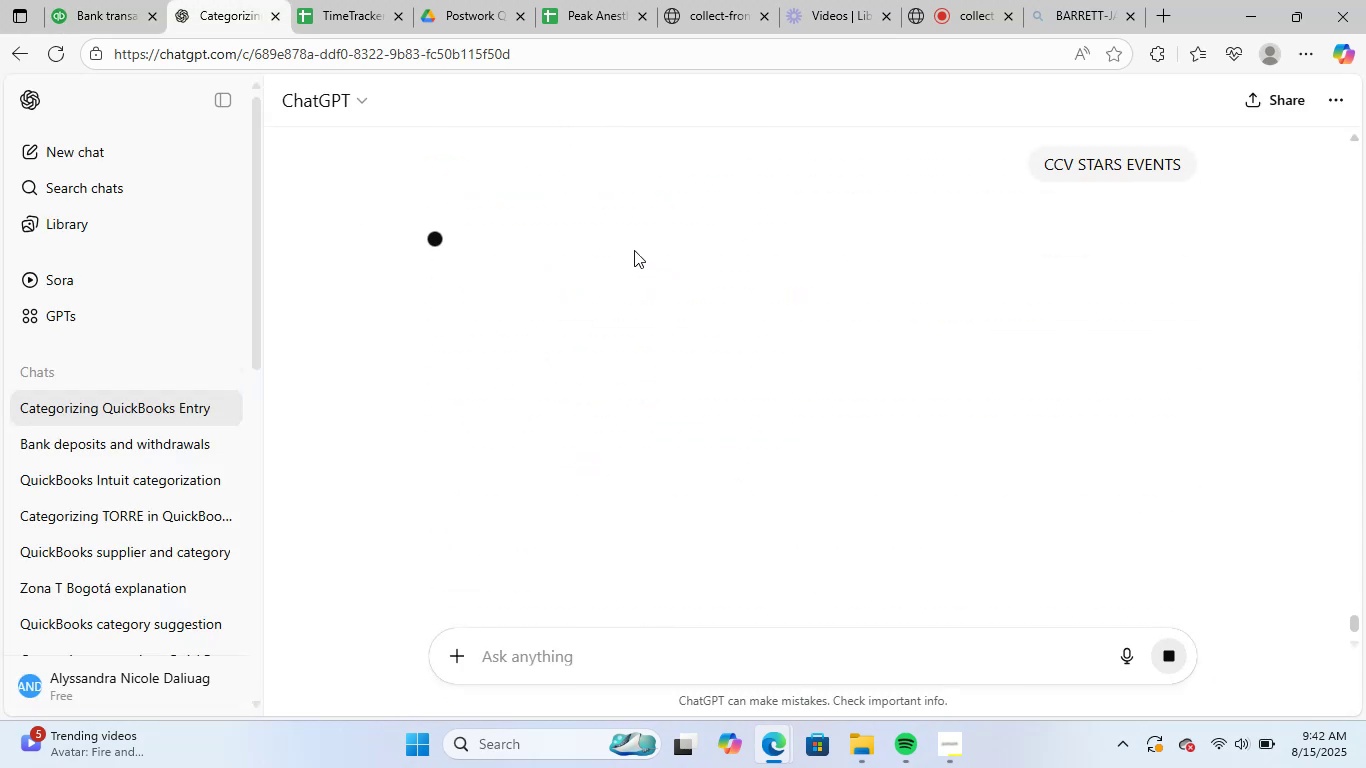 
scroll: coordinate [712, 390], scroll_direction: down, amount: 1.0
 